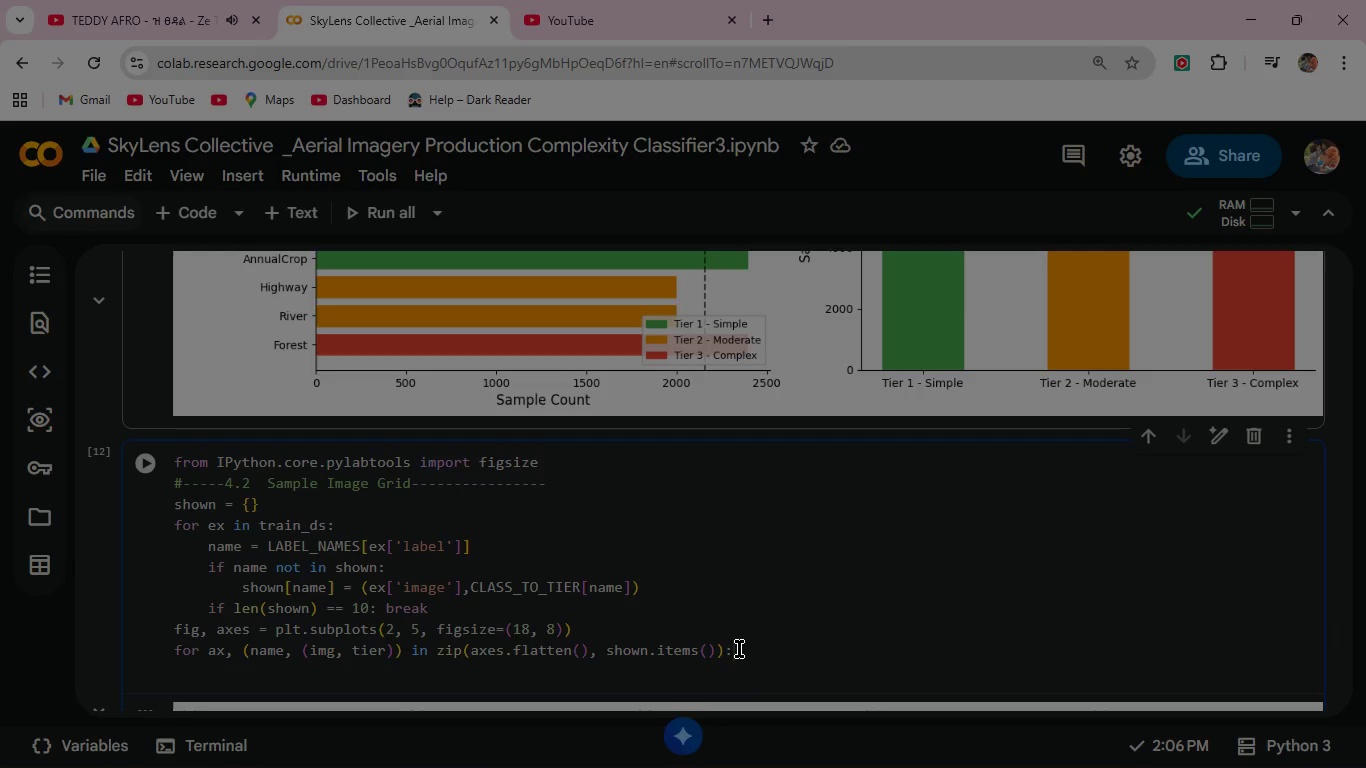 
key(Enter)
 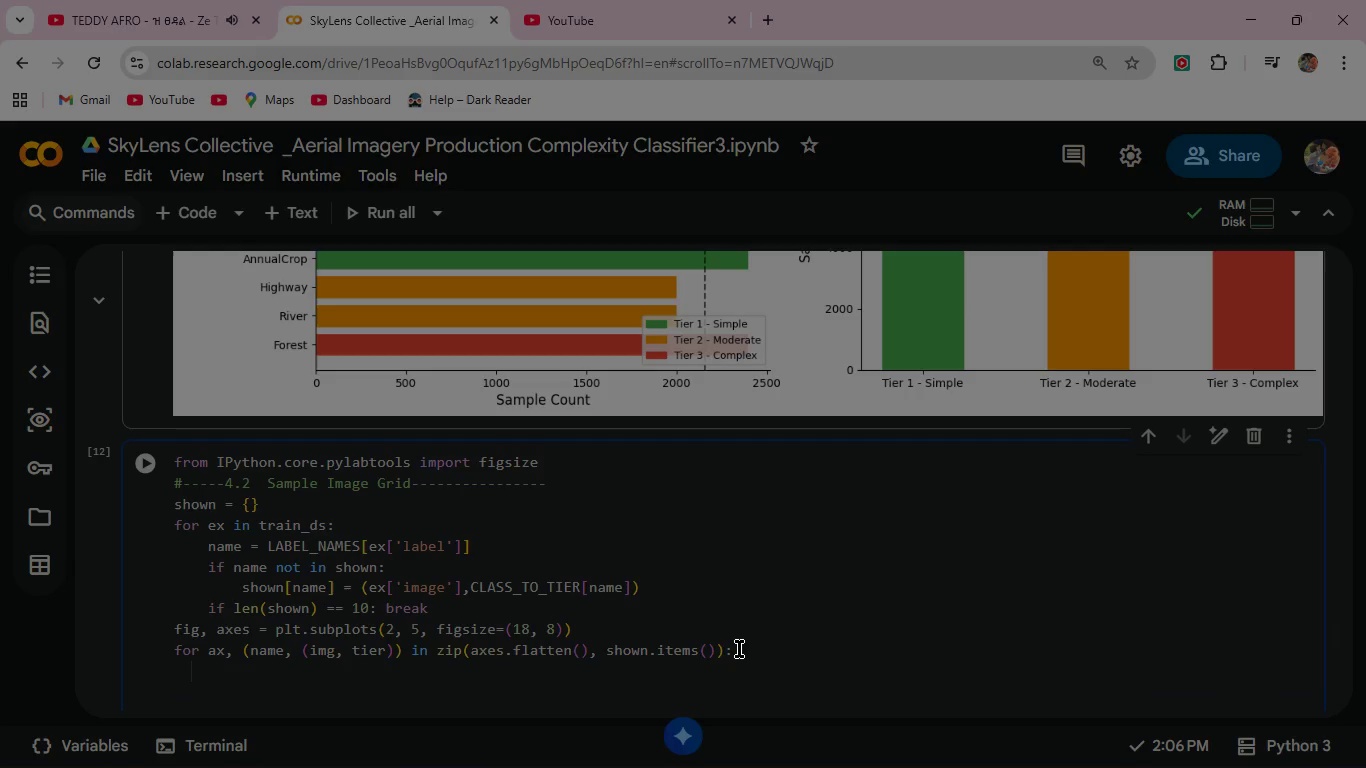 
type(  if not isi)
 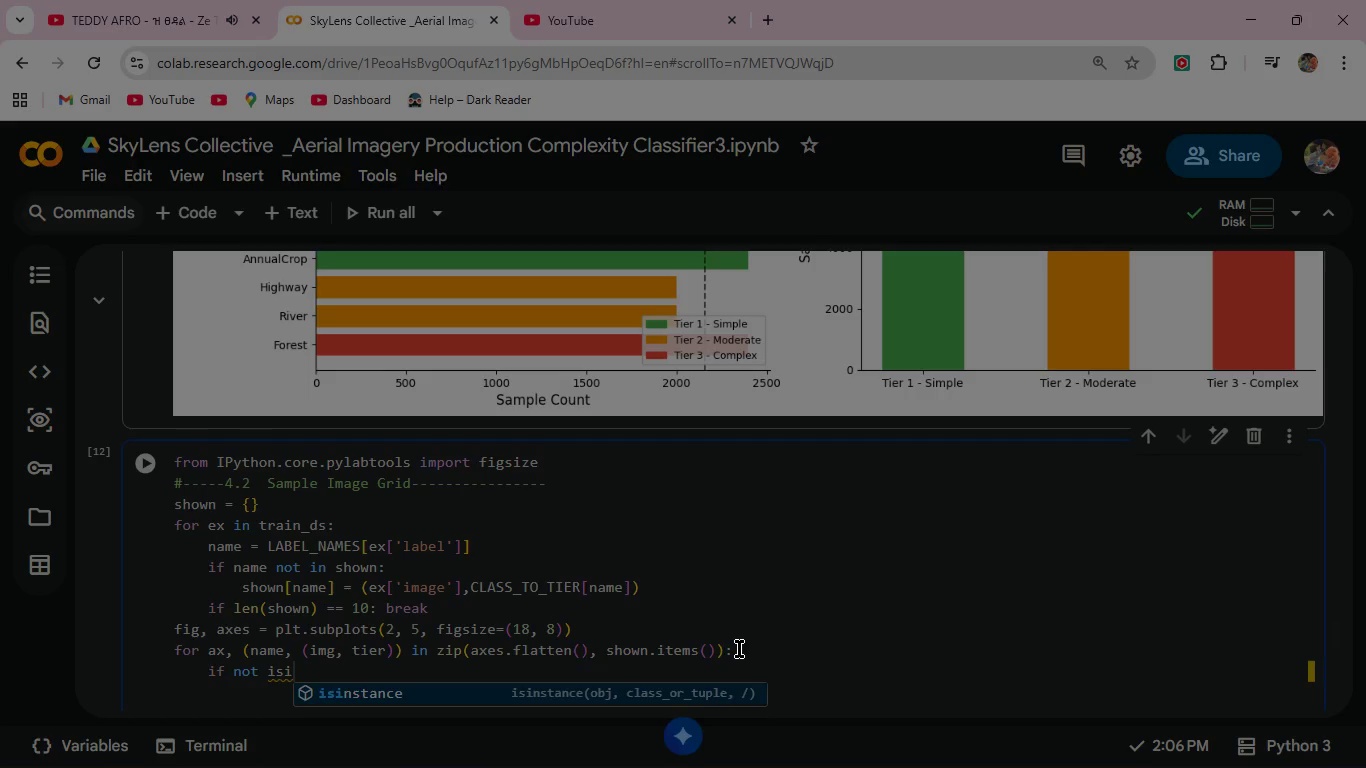 
key(Enter)
 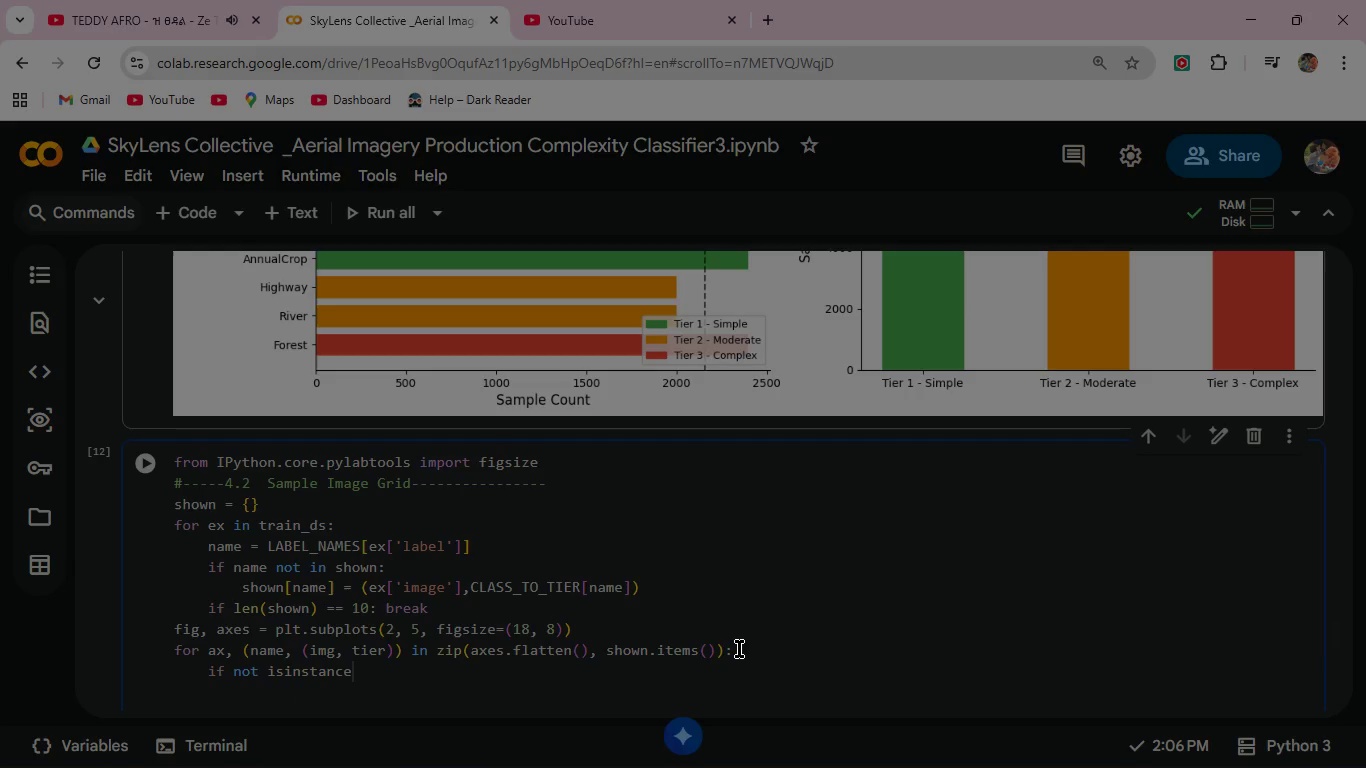 
wait(5.09)
 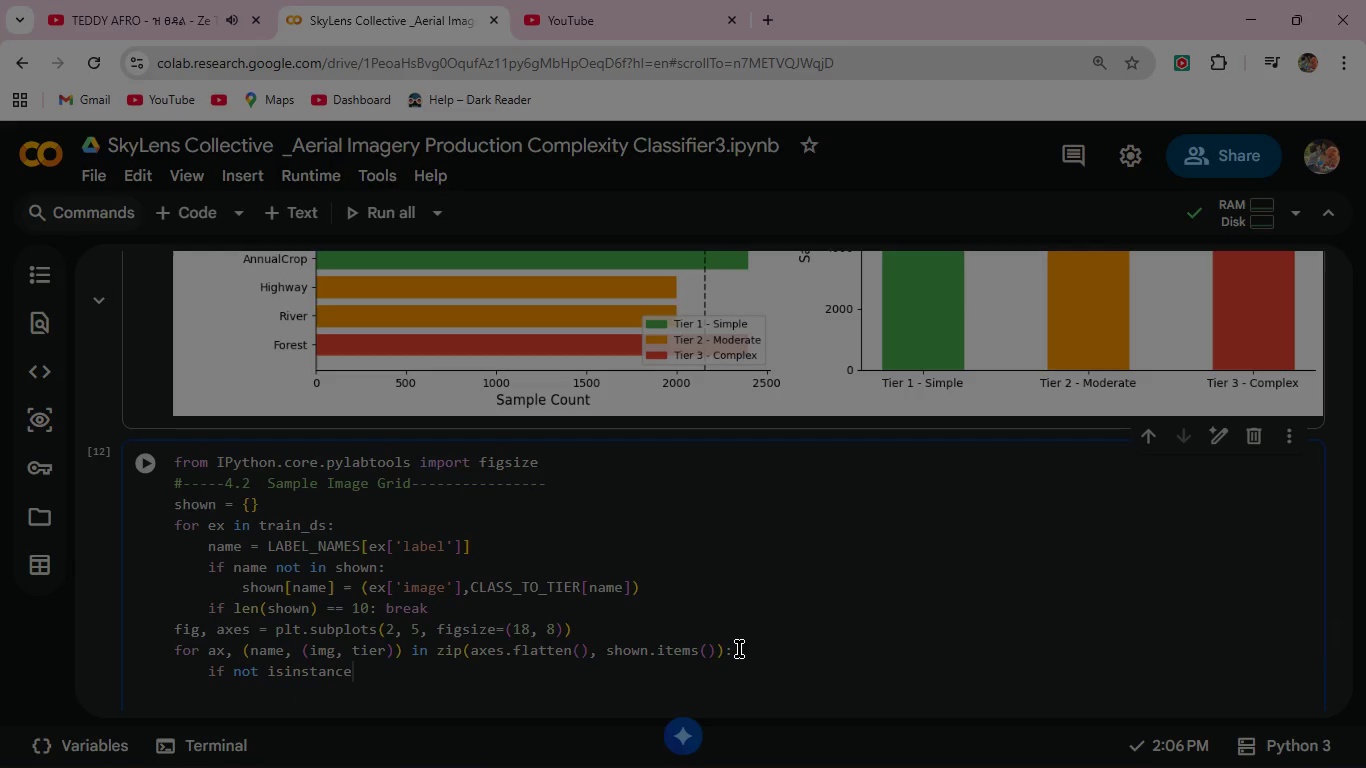 
type((img)
 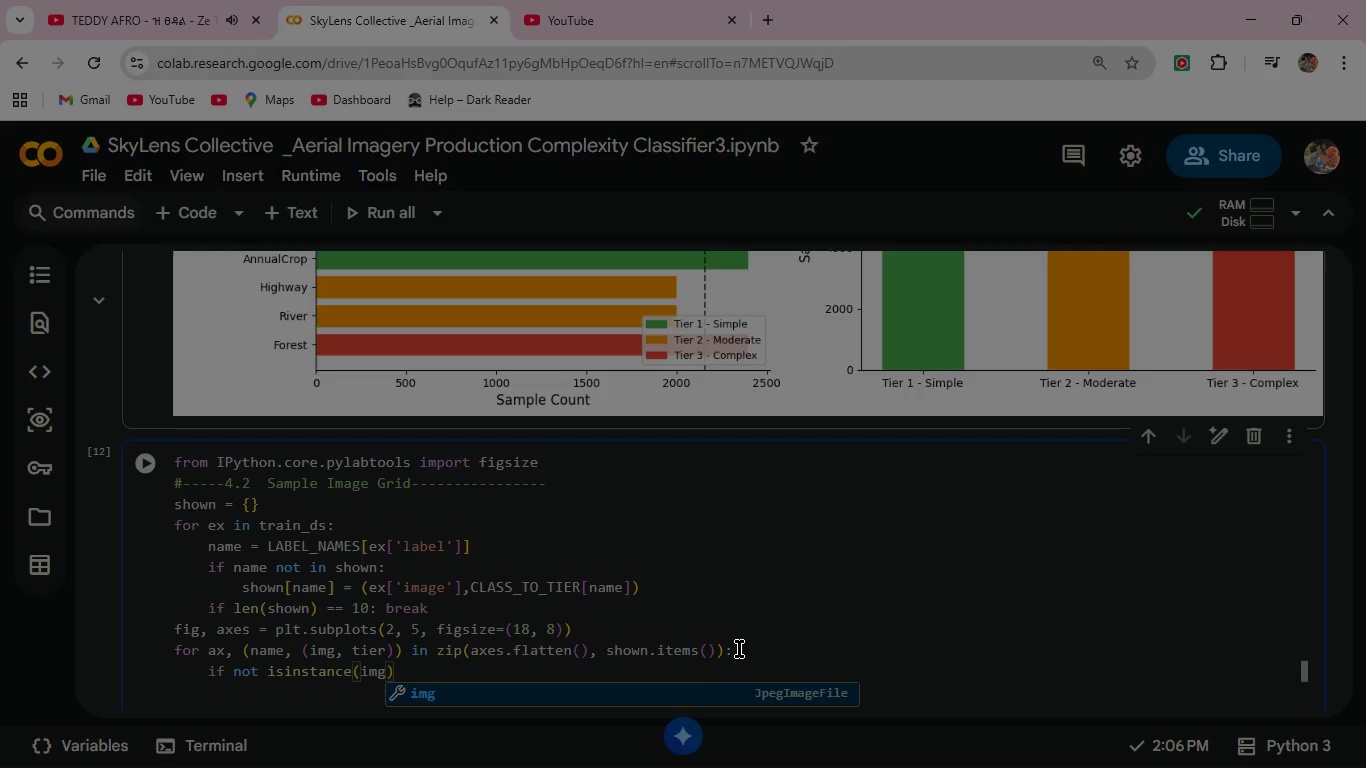 
type(, Im)
 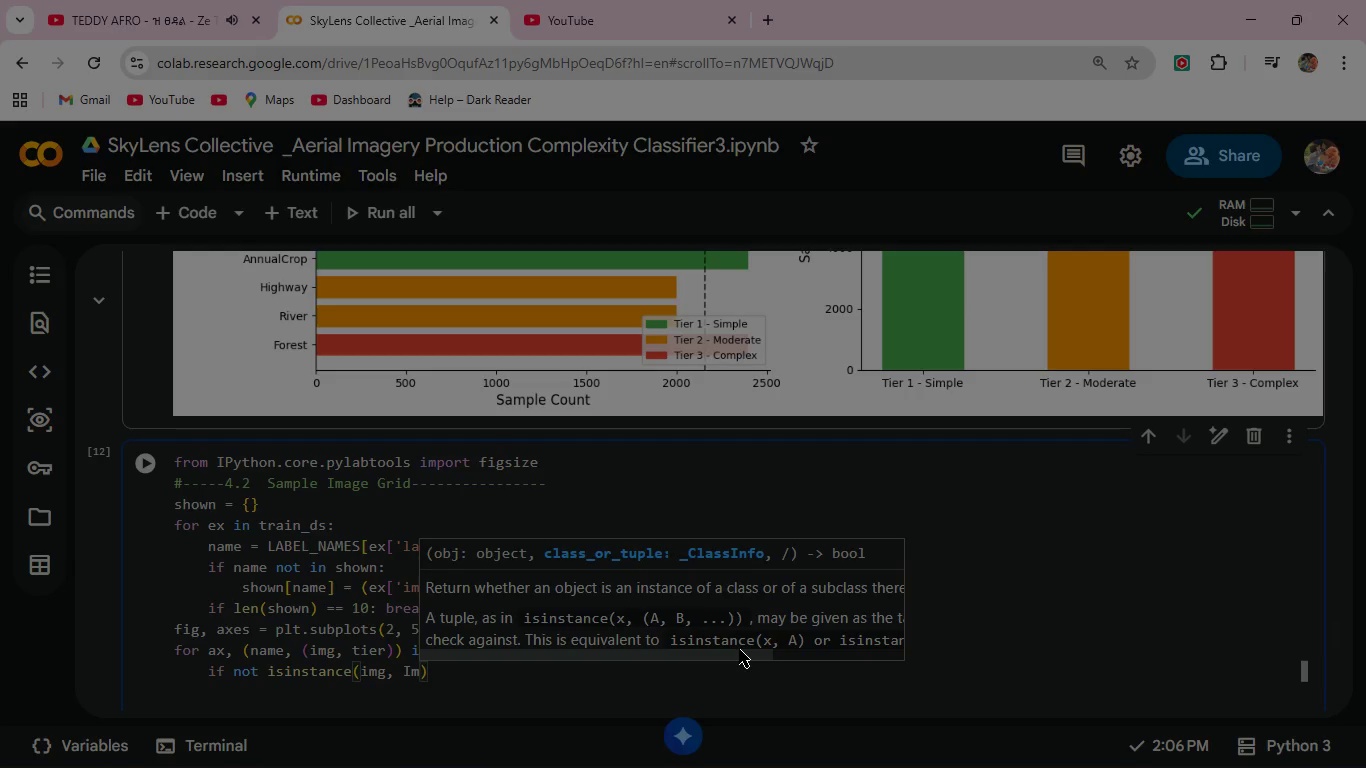 
key(Enter)
 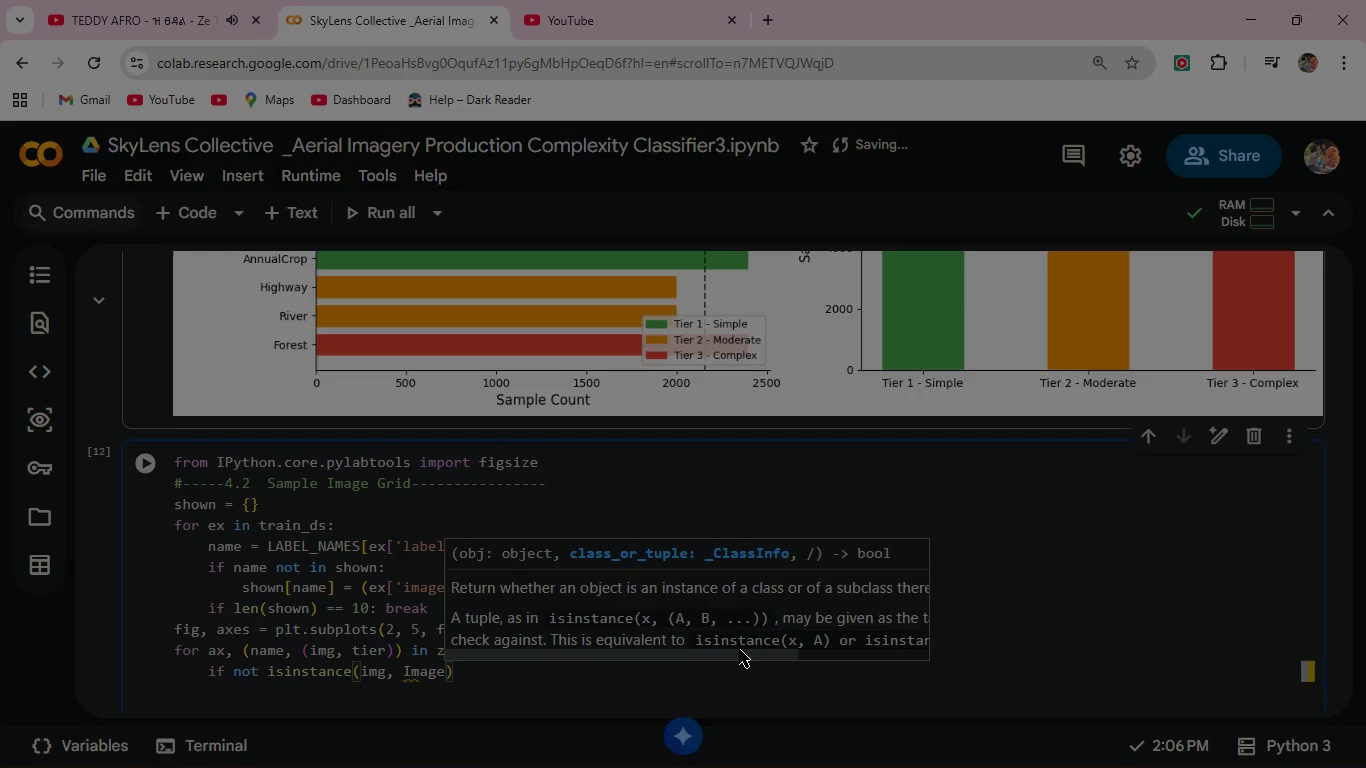 
type(.Image)
 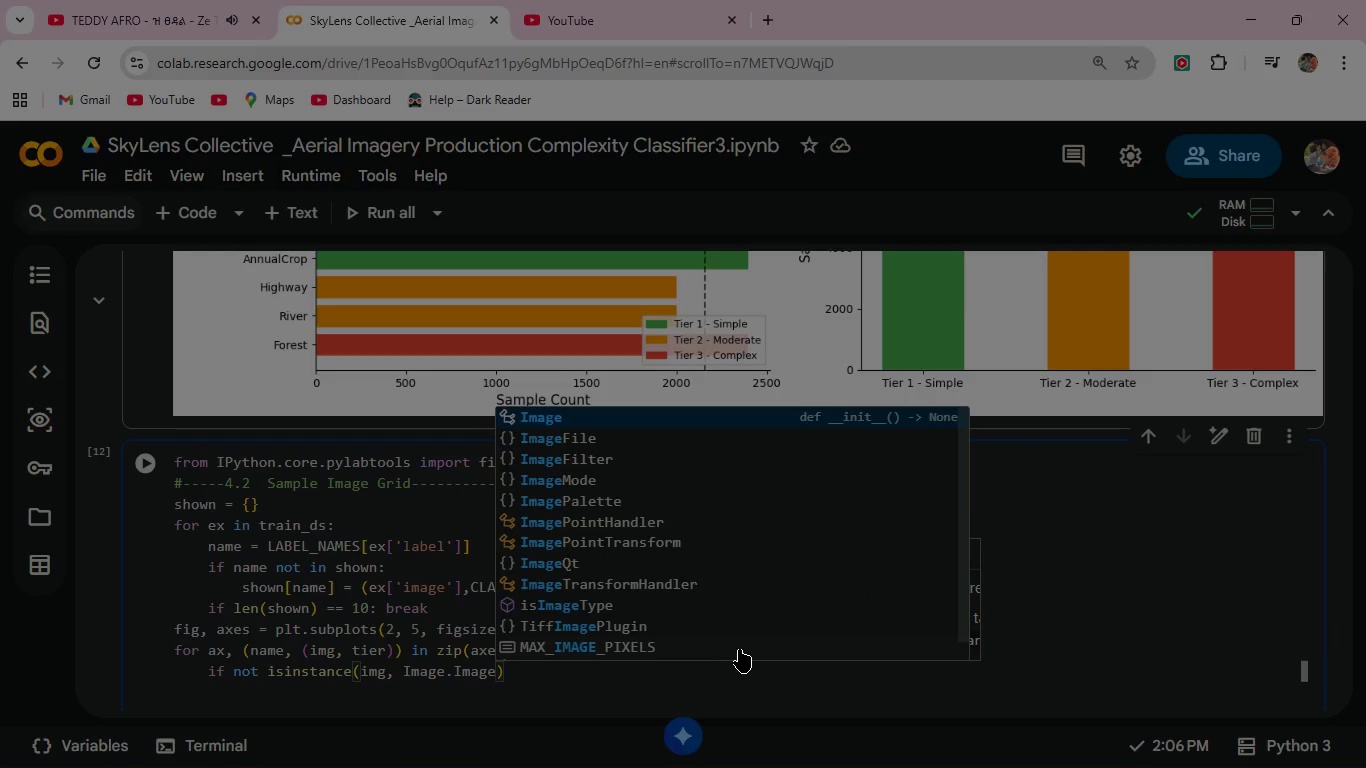 
key(ArrowRight)
 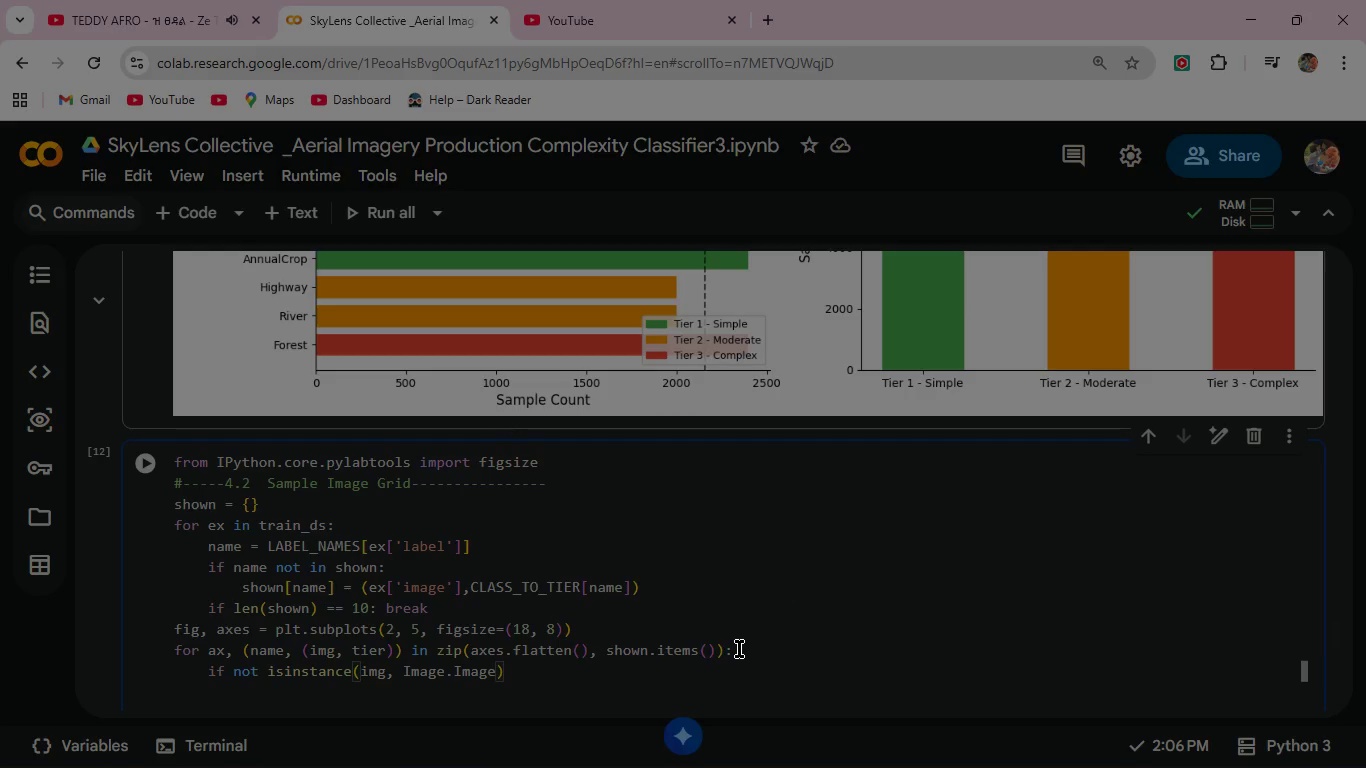 
type(: img = )
 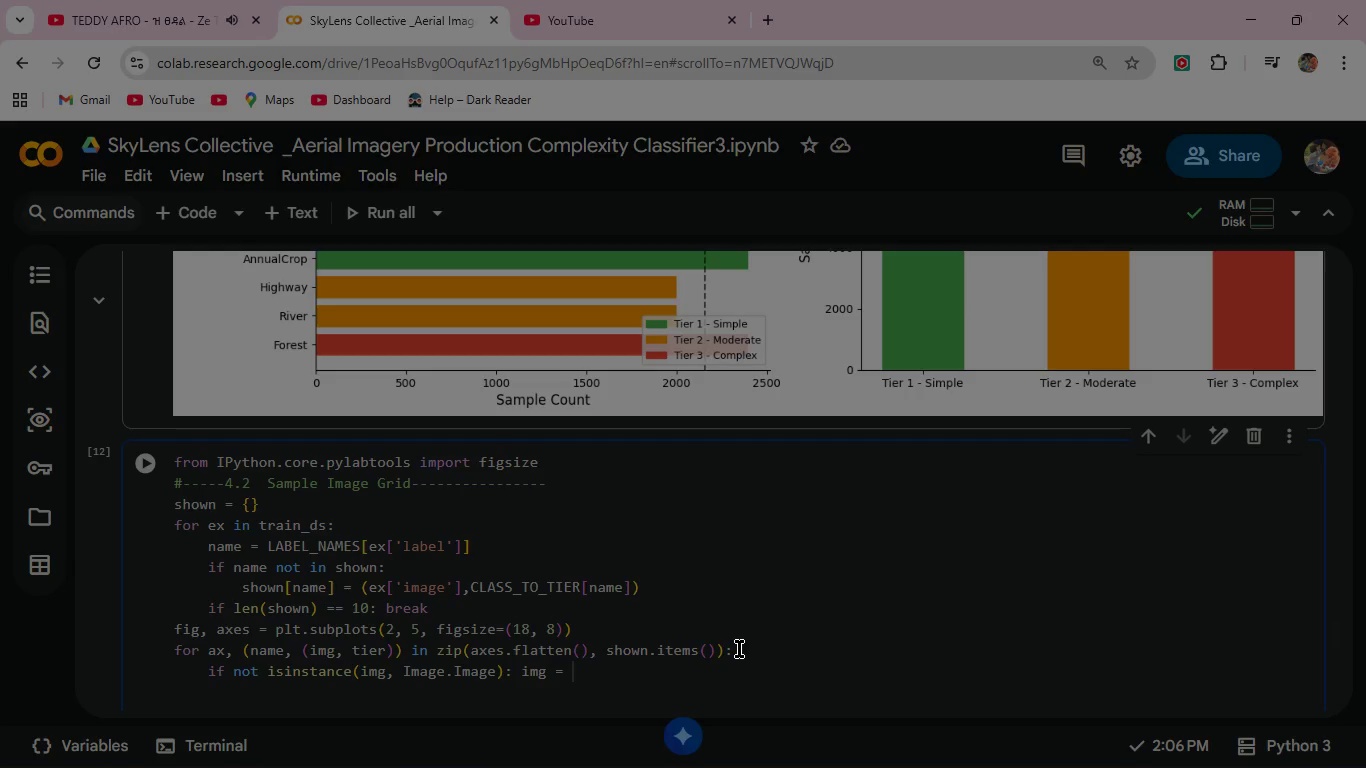 
type(Image)
 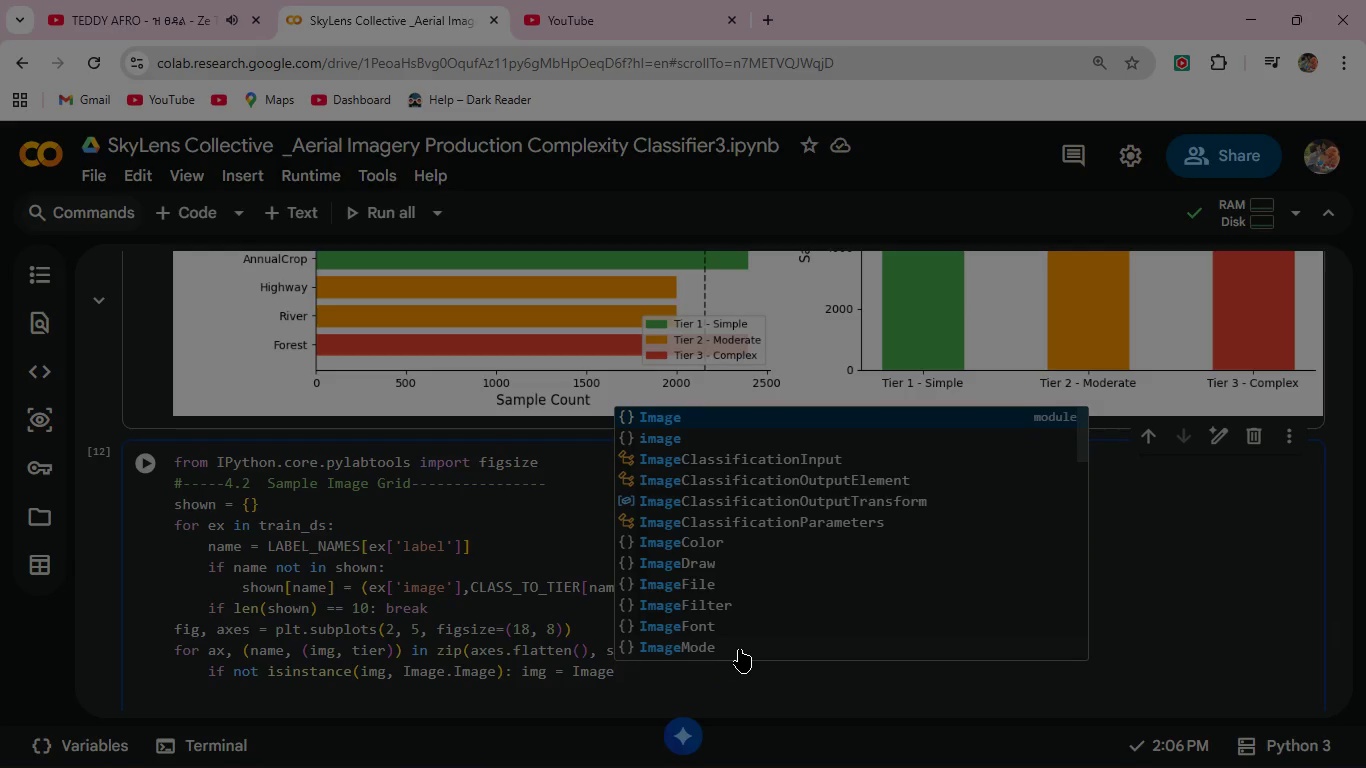 
type(.from)
 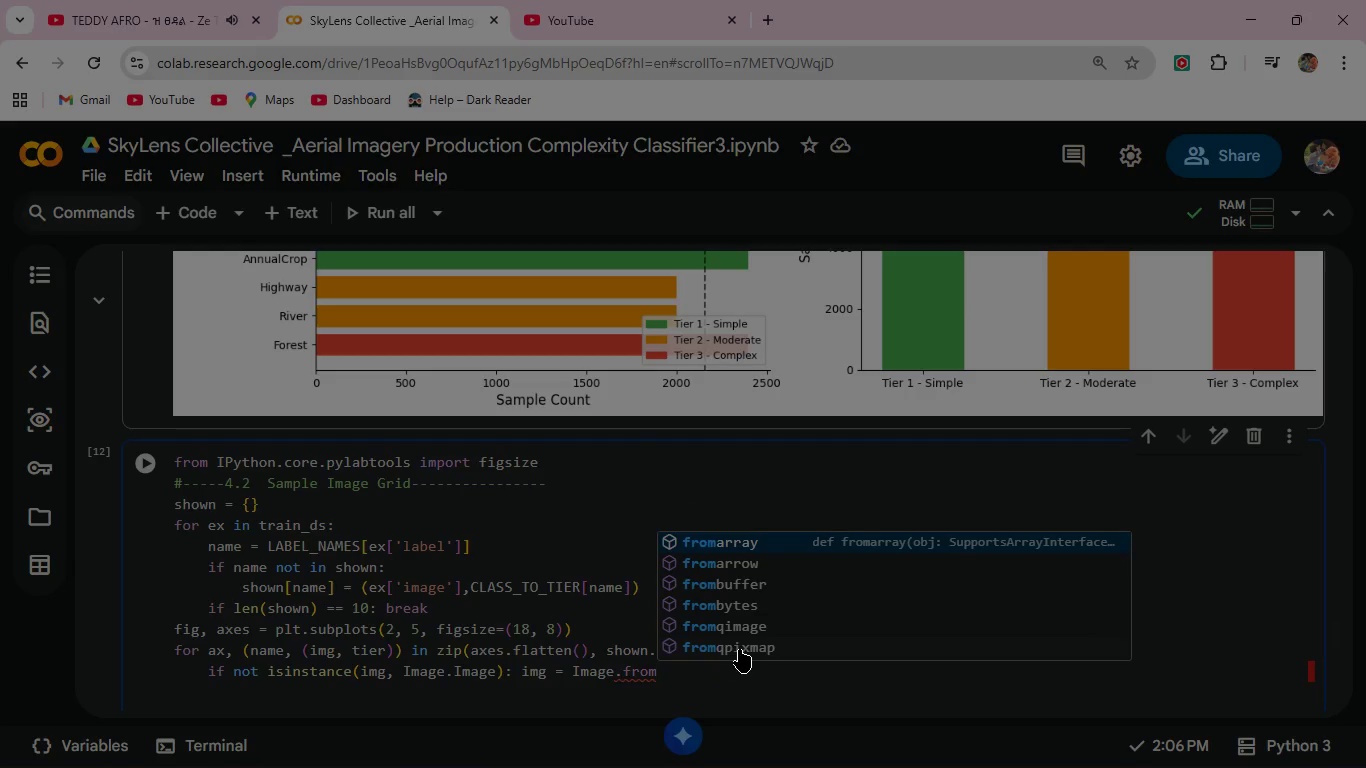 
key(Enter)
 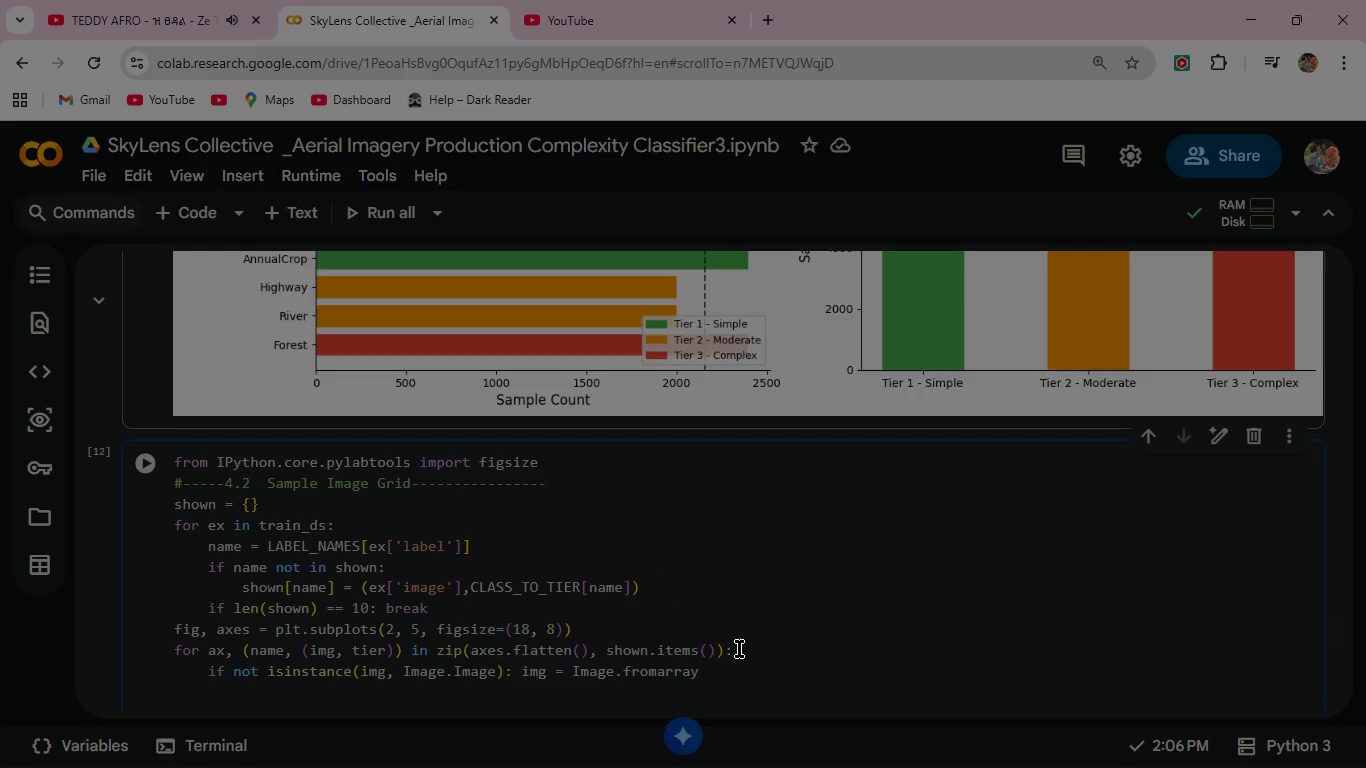 
type((np.array(img)
 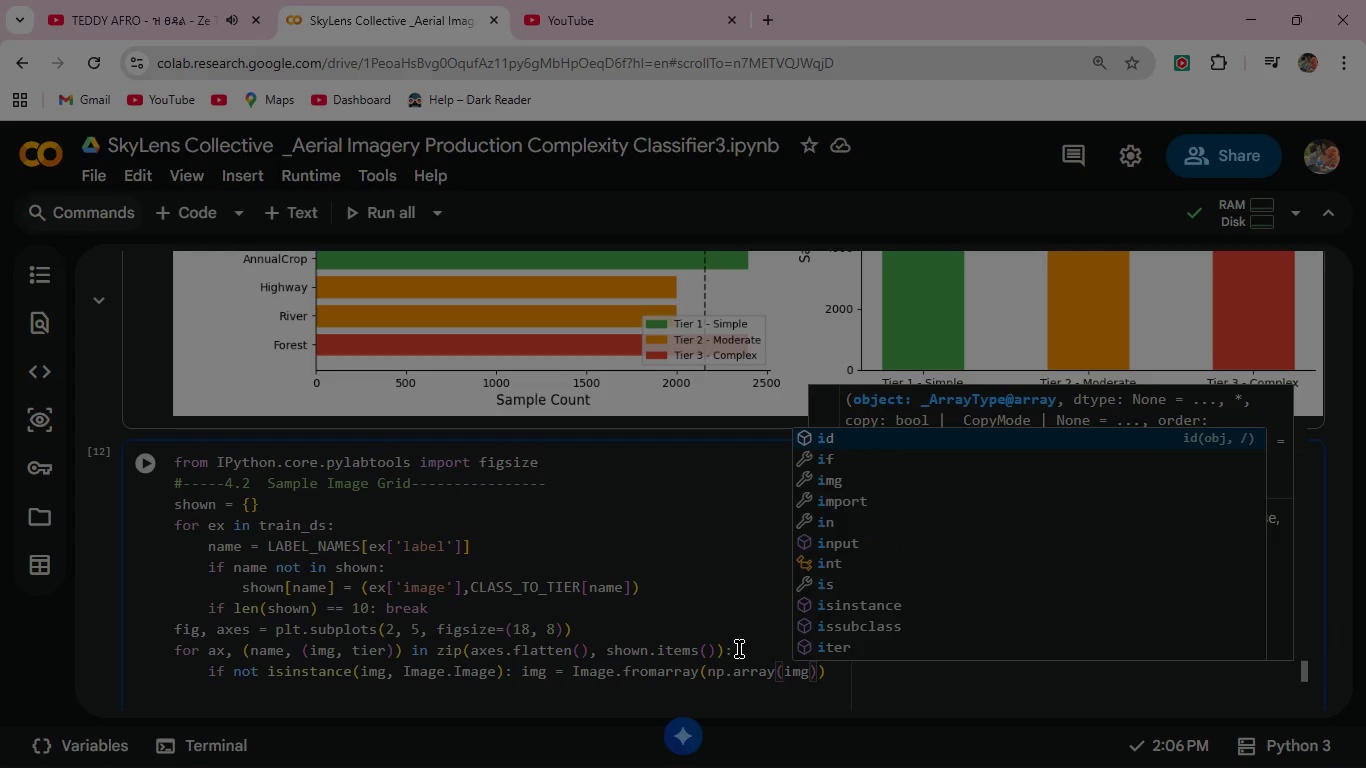 
wait(5.27)
 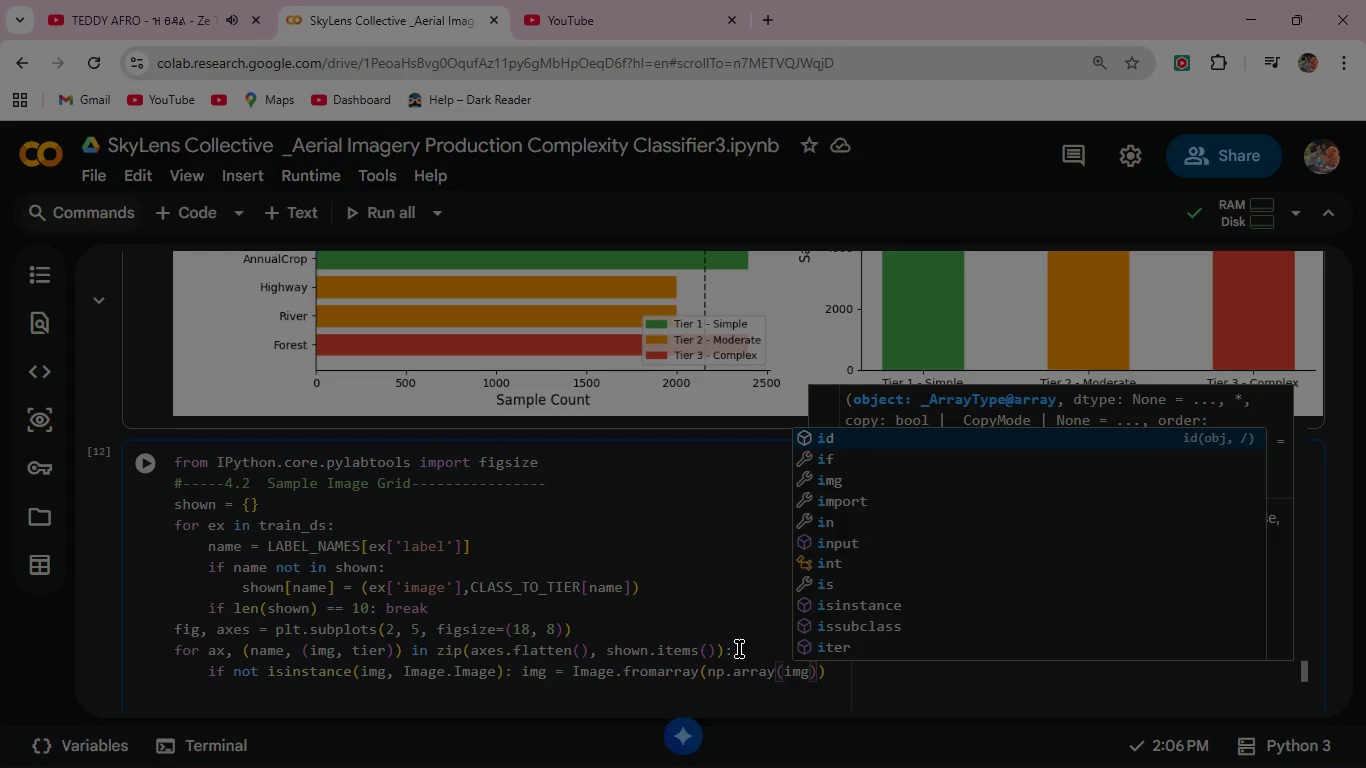 
left_click([145, 464])
 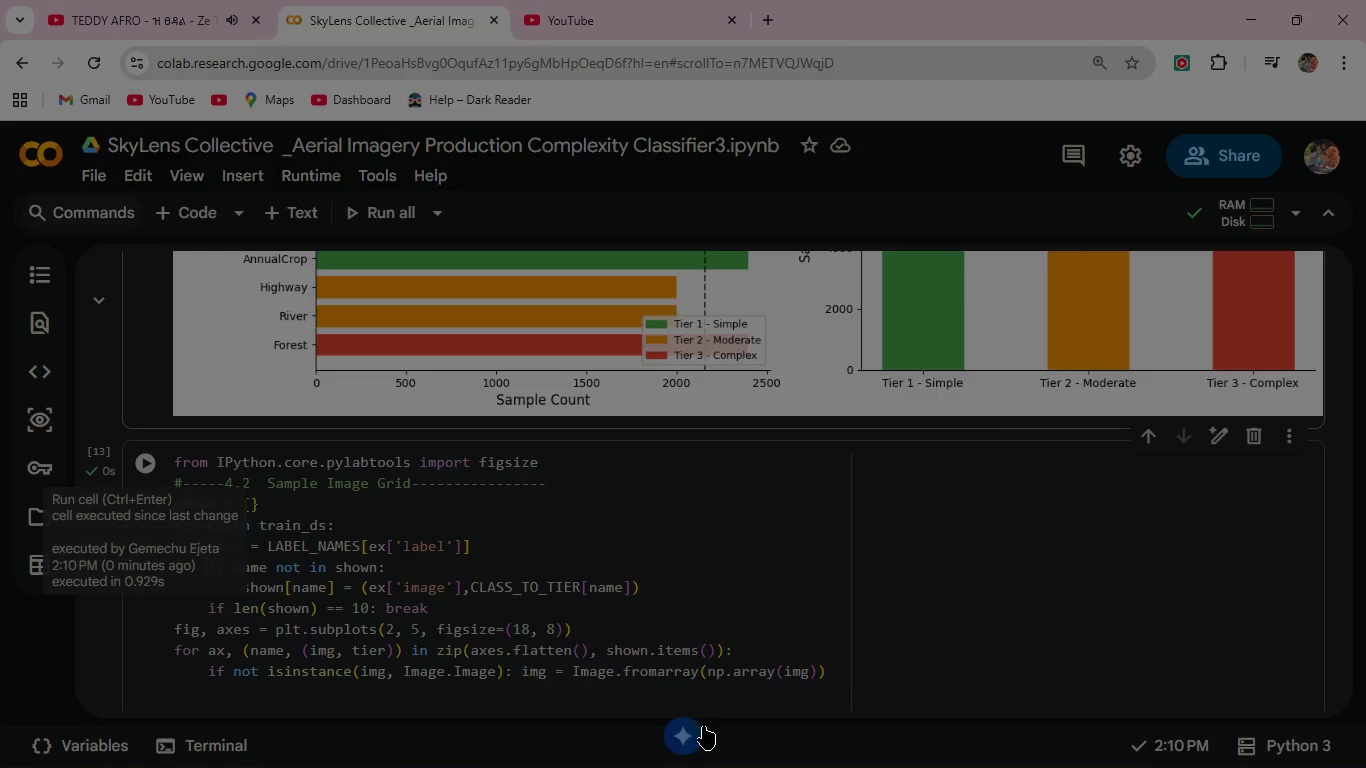 
left_click([841, 675])
 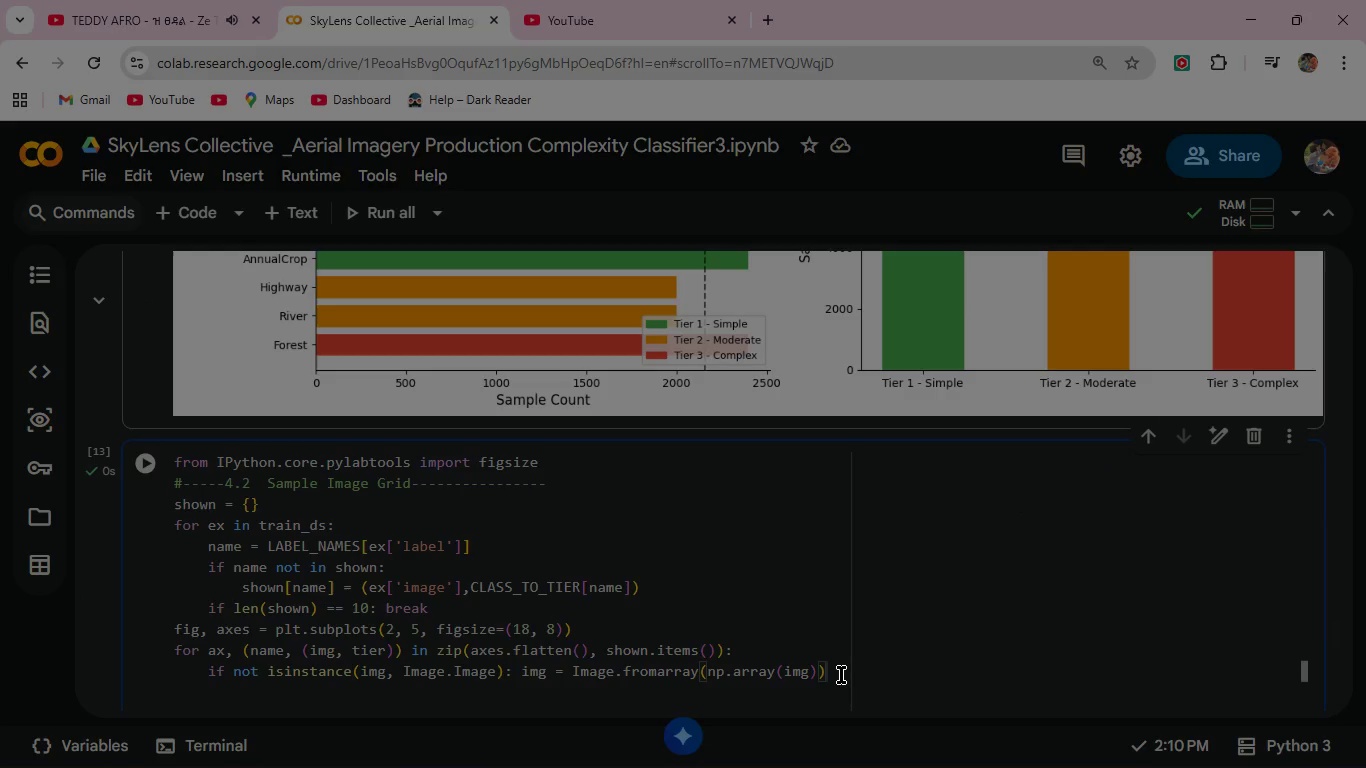 
wait(7.09)
 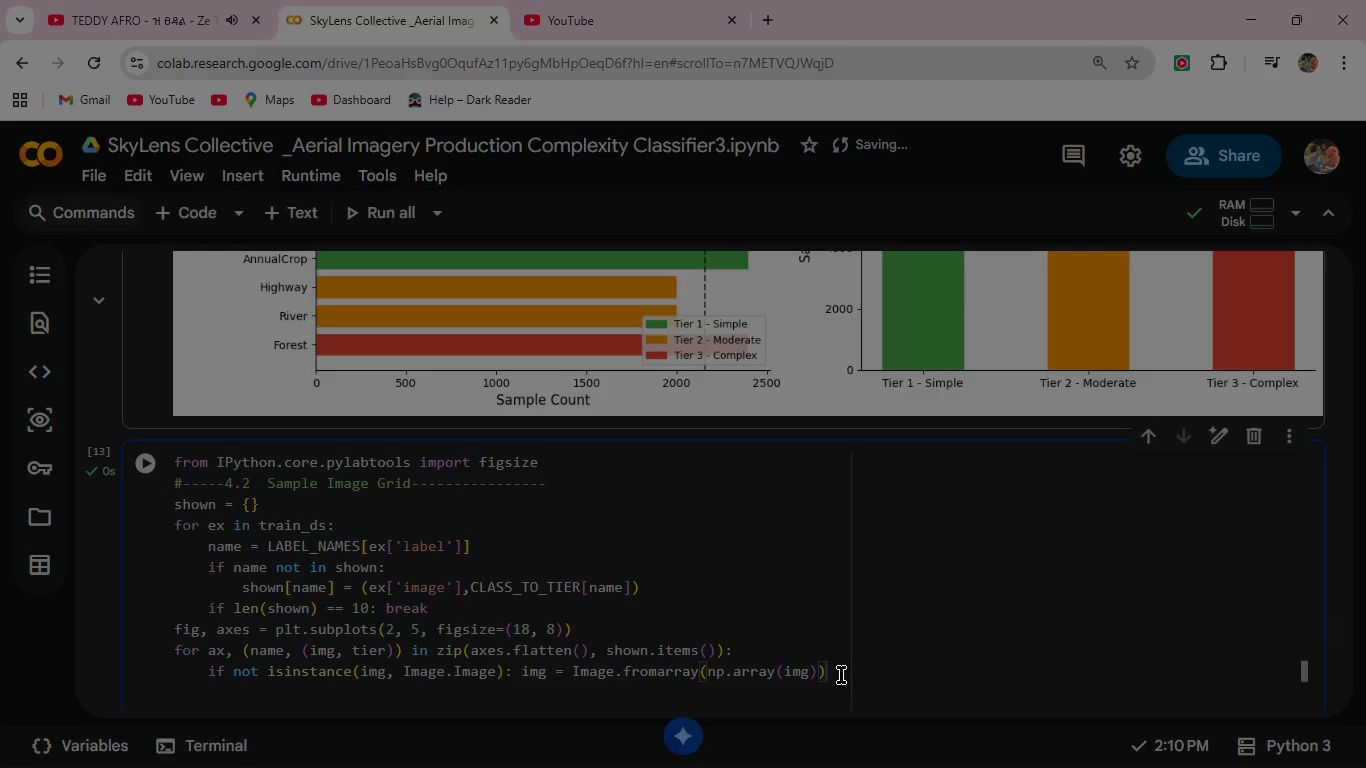 
key(Enter)
 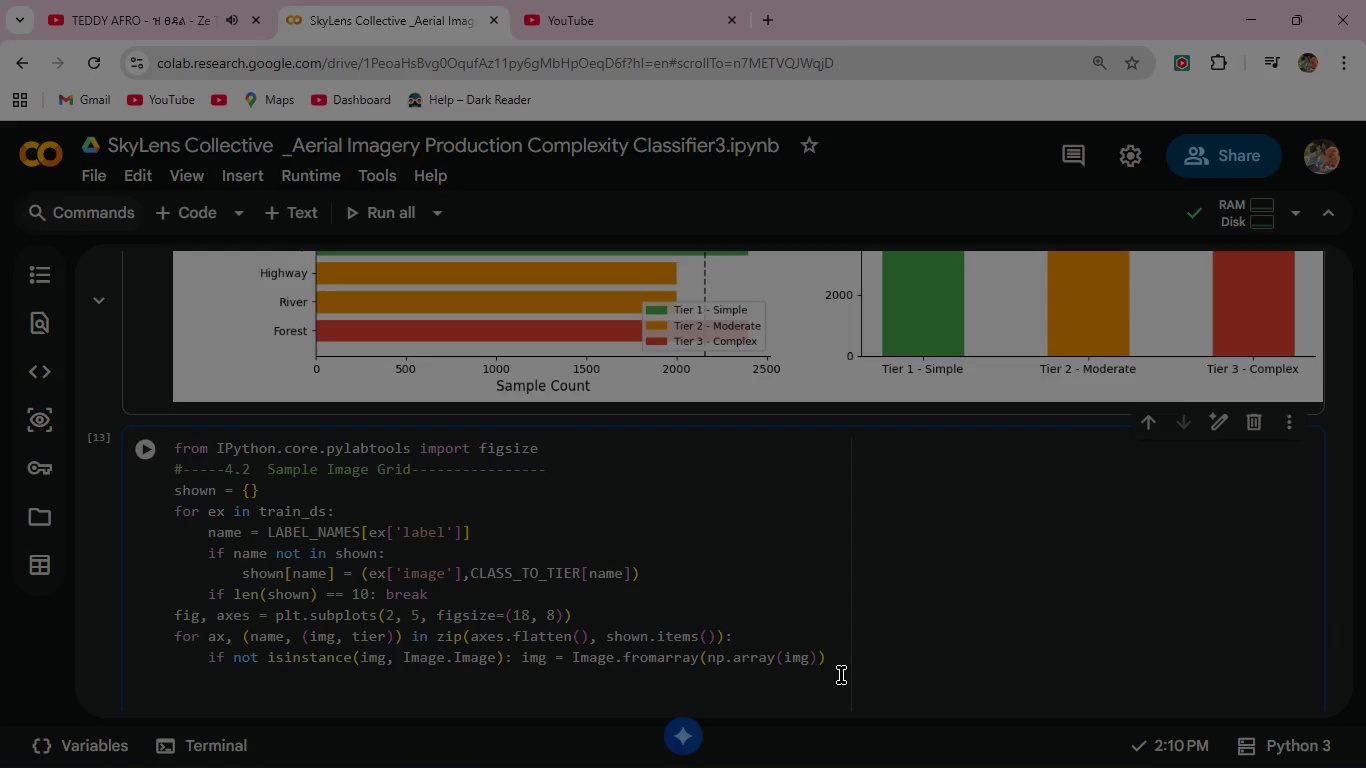 
type(ax.imshow(img.convert)
 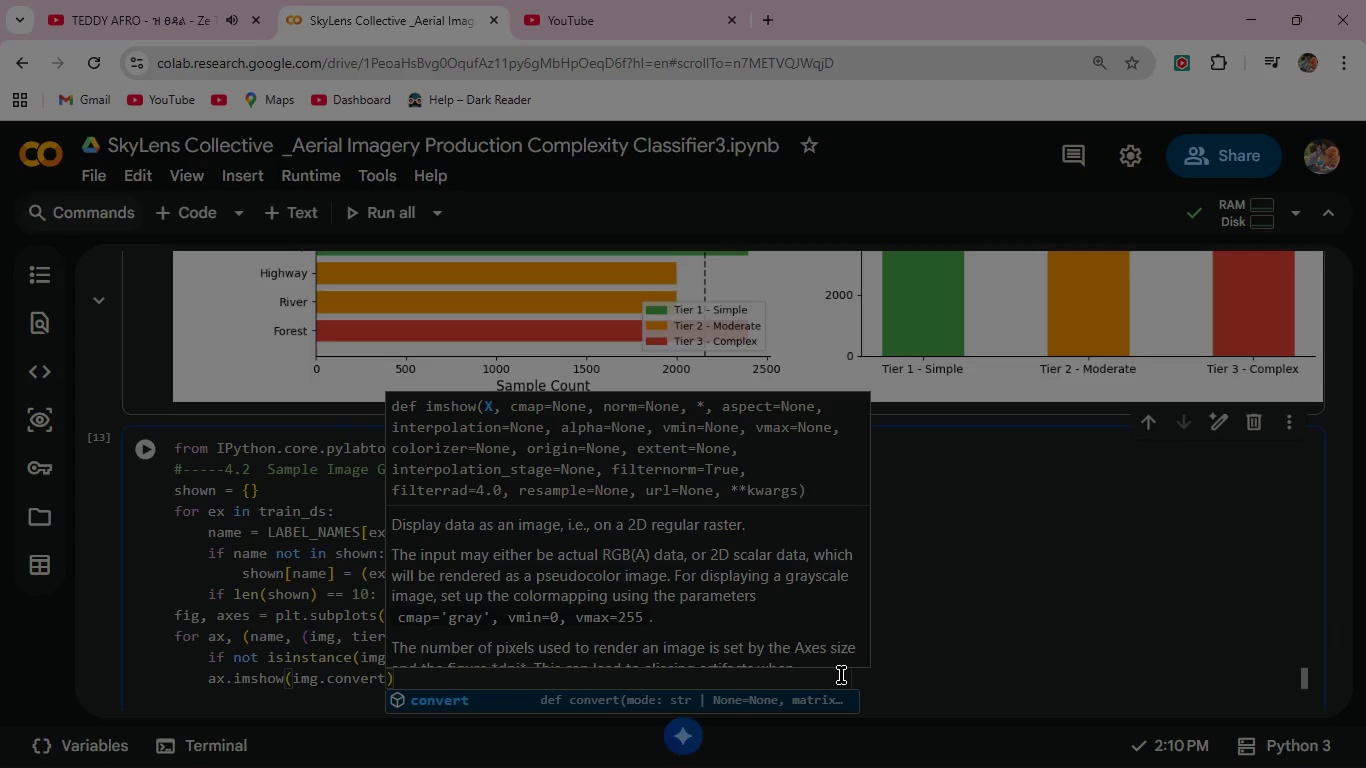 
key(Enter)
 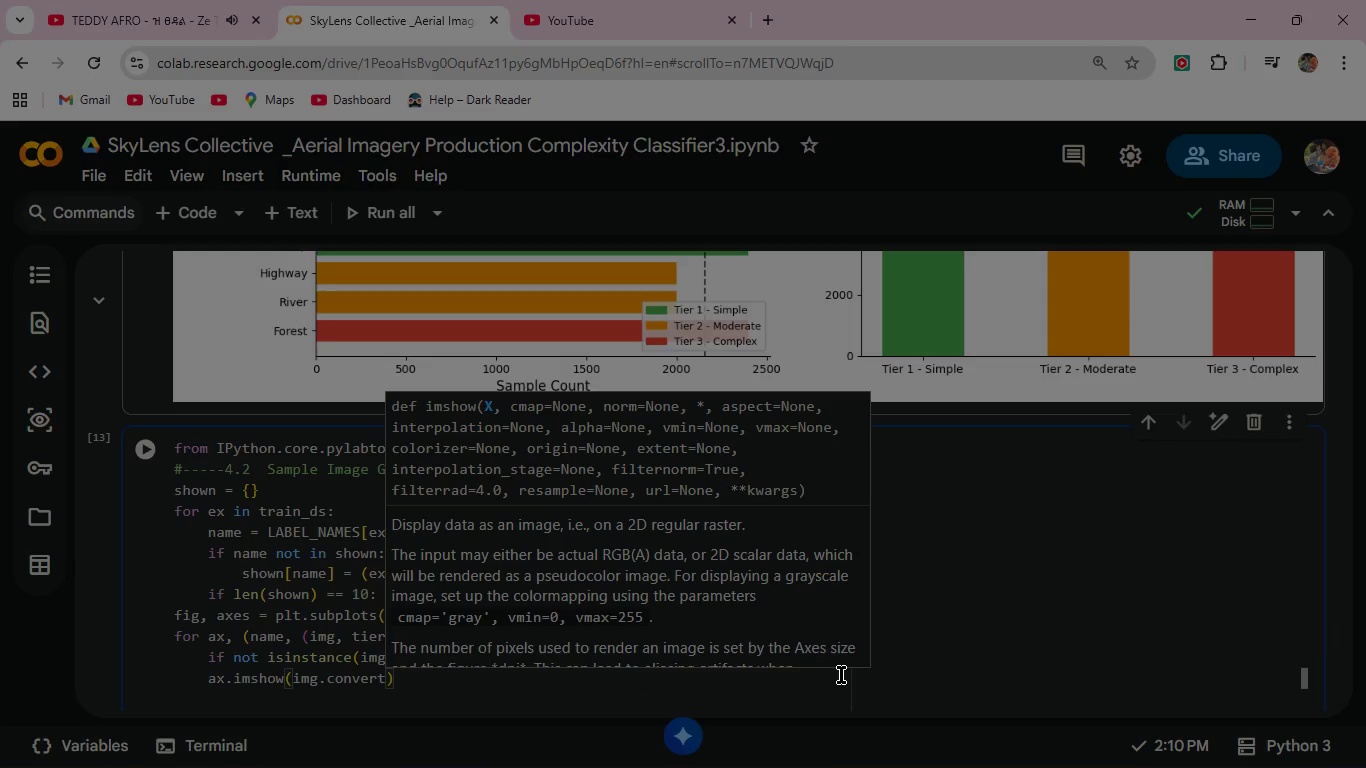 
type((;RGB)
 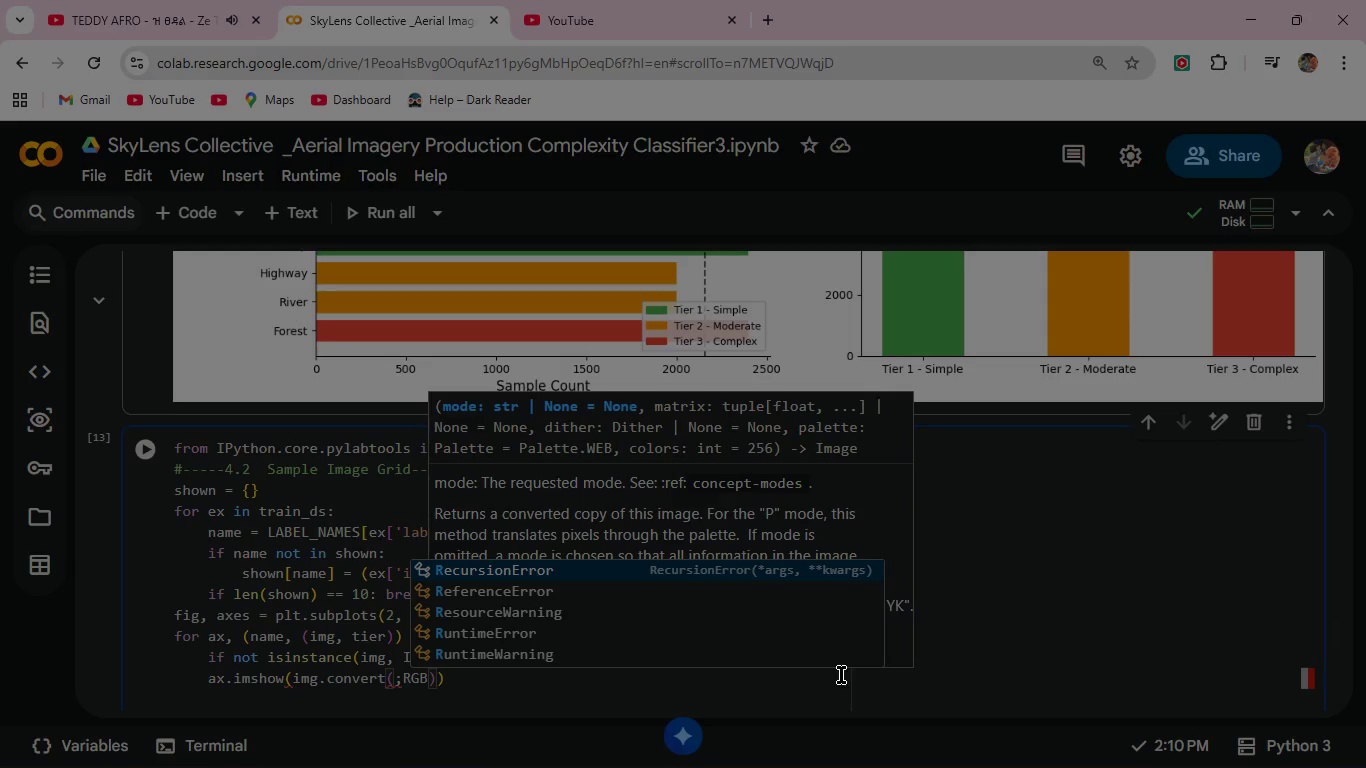 
key(Backspace)
key(Backspace)
key(Backspace)
key(Backspace)
type("RGB)
 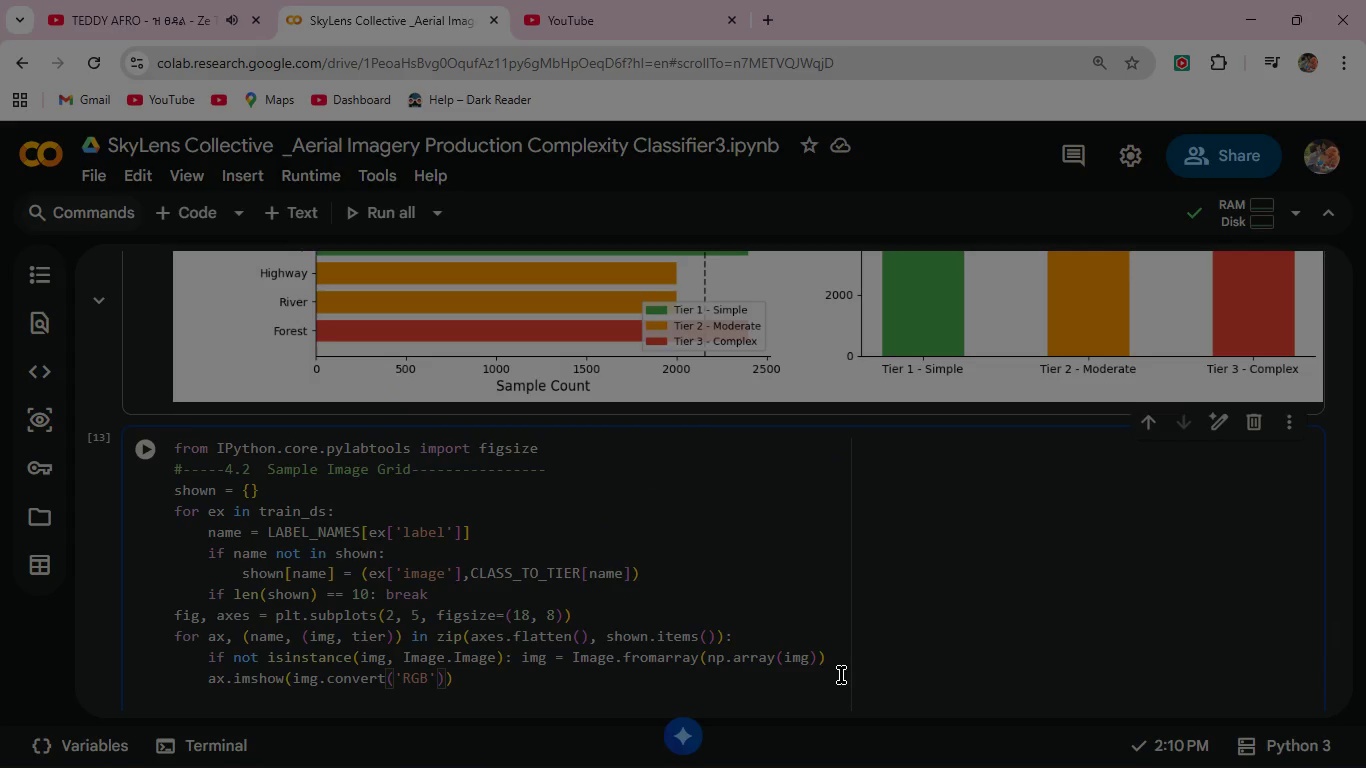 
wait(7.05)
 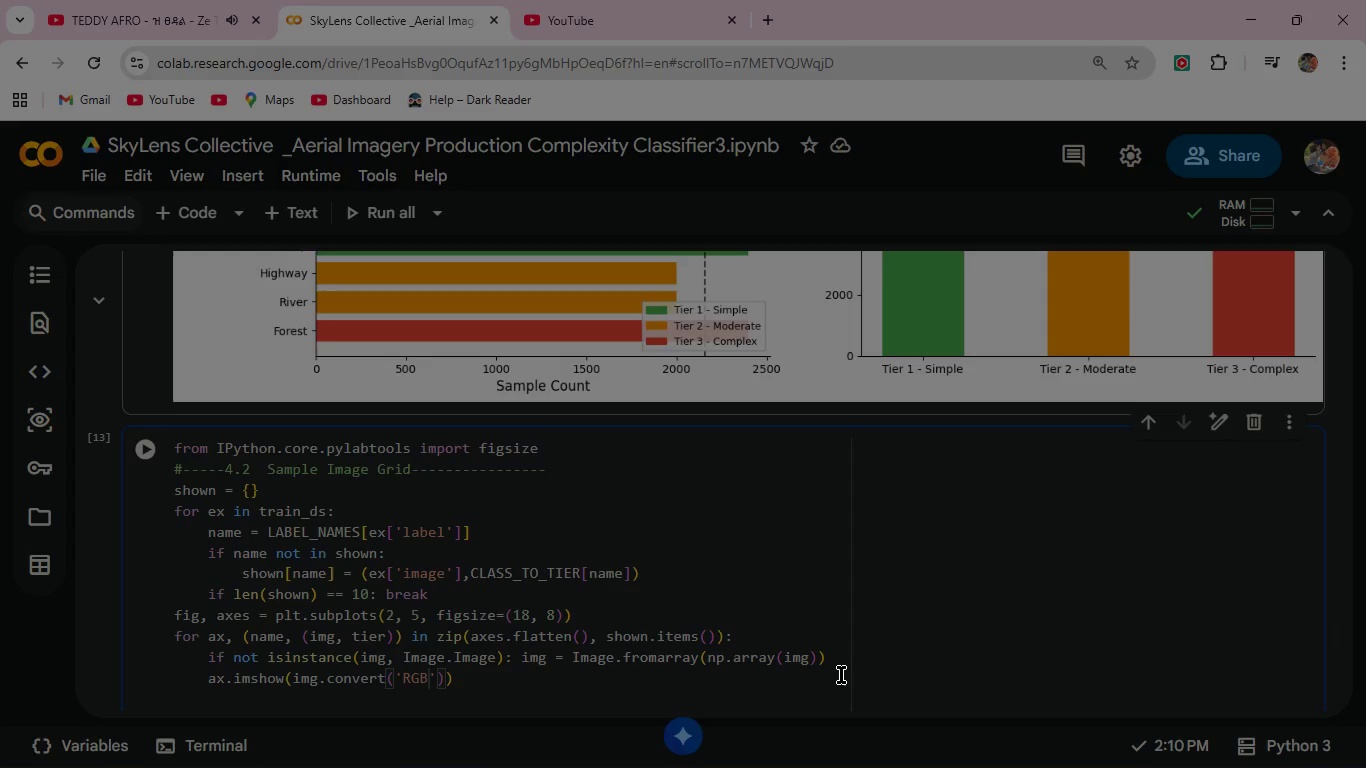 
left_click([461, 677])
 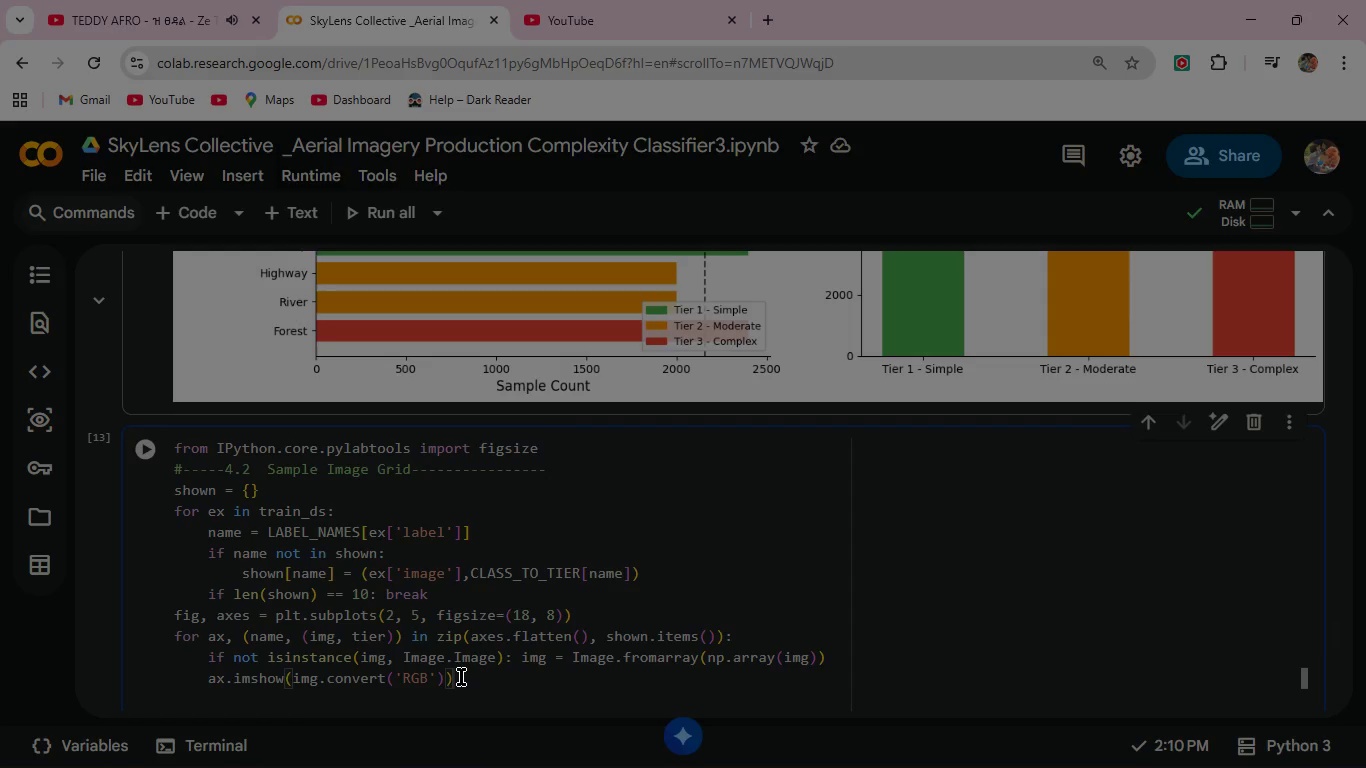 
wait(19.09)
 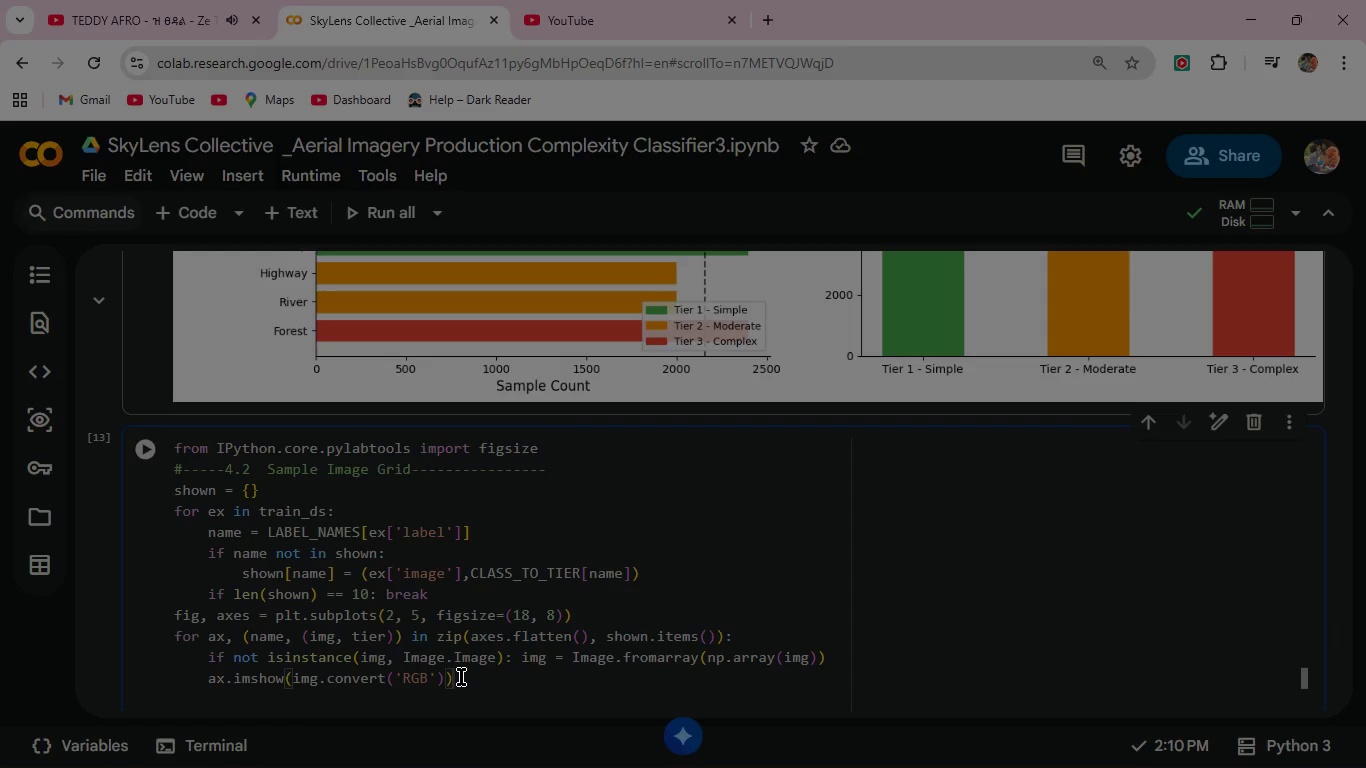 
key(Enter)
 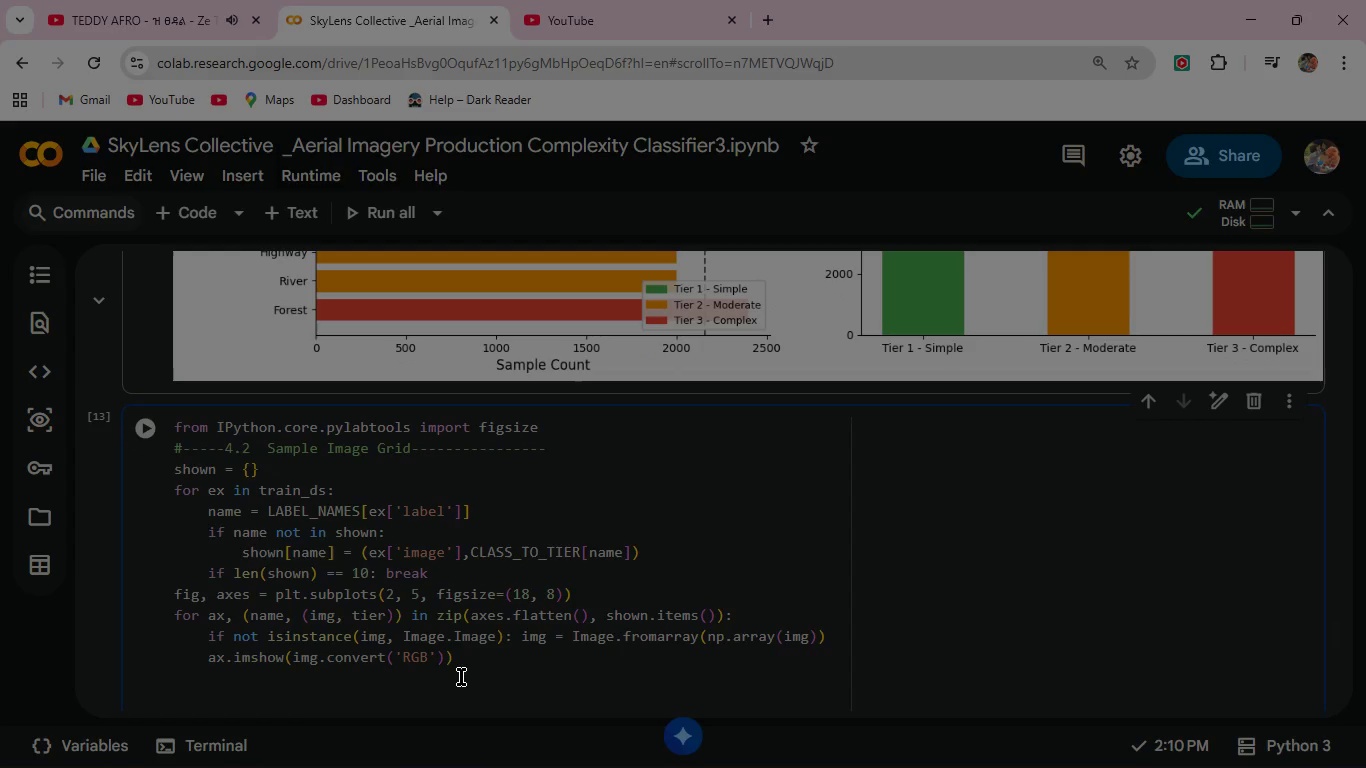 
type(ax.set_tit)
 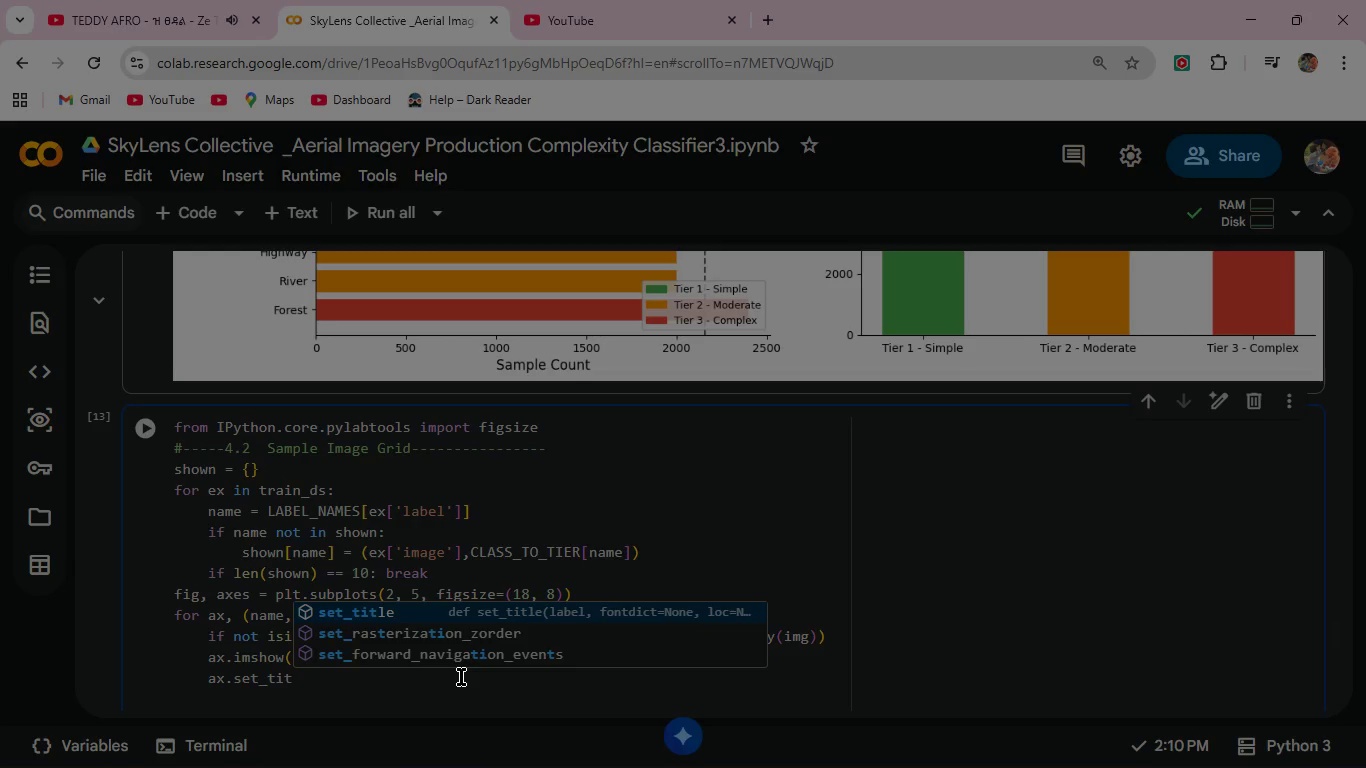 
key(Enter)
 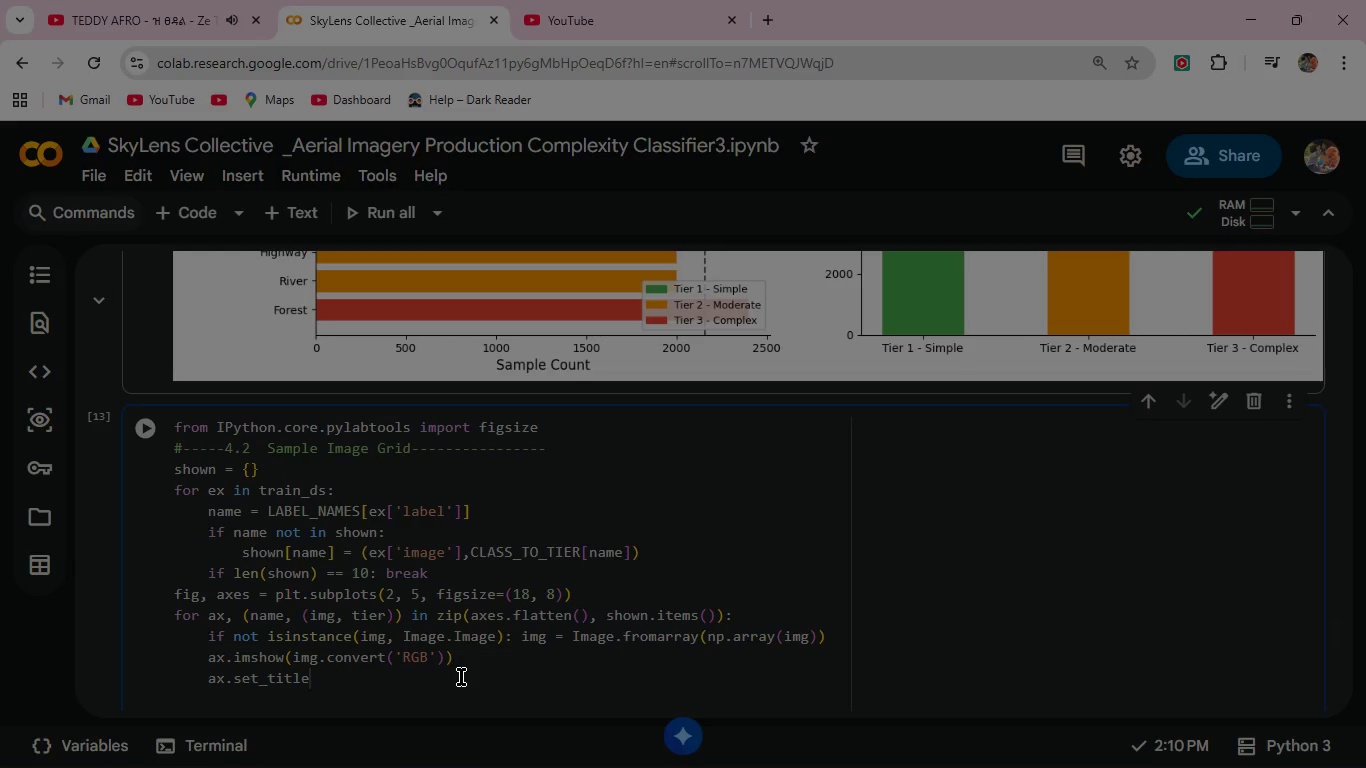 
type((f')
 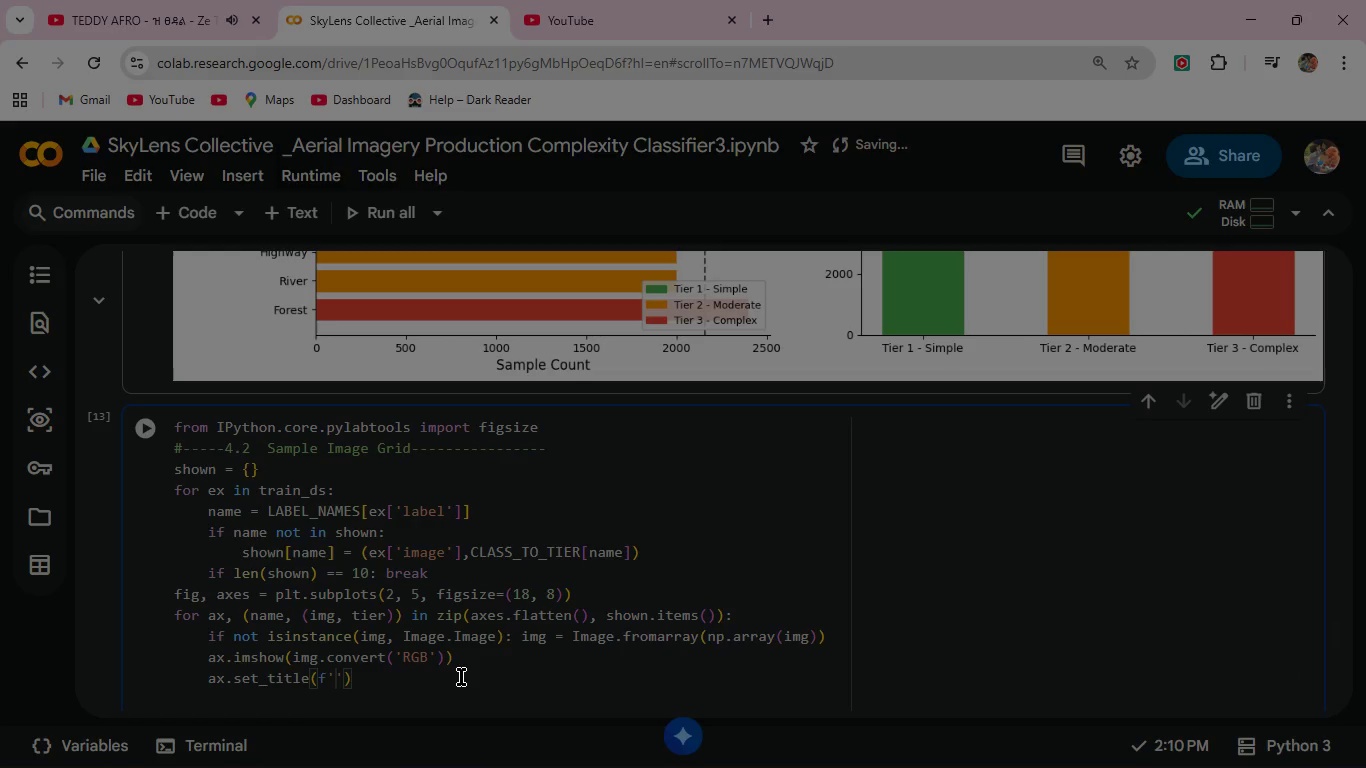 
type({name)
 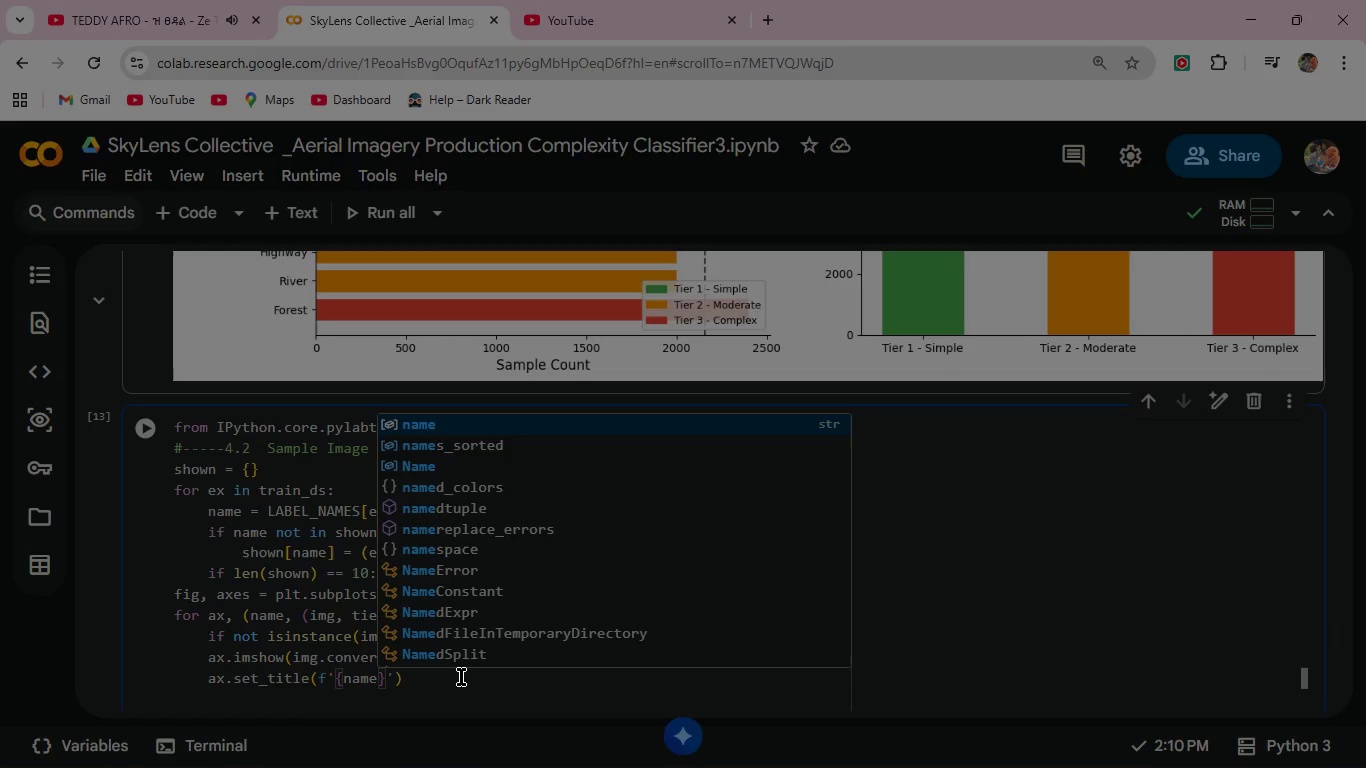 
key(ArrowRight)
 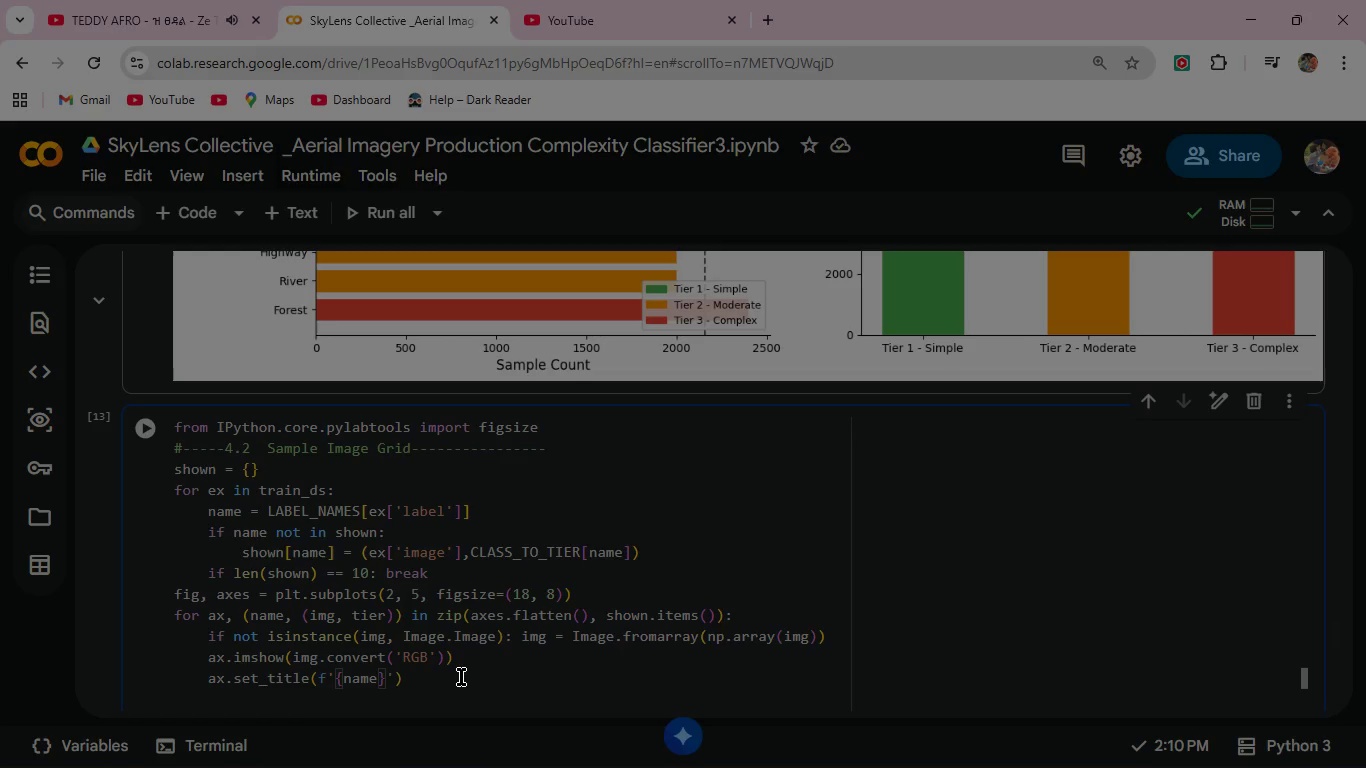 
key(Backslash)
 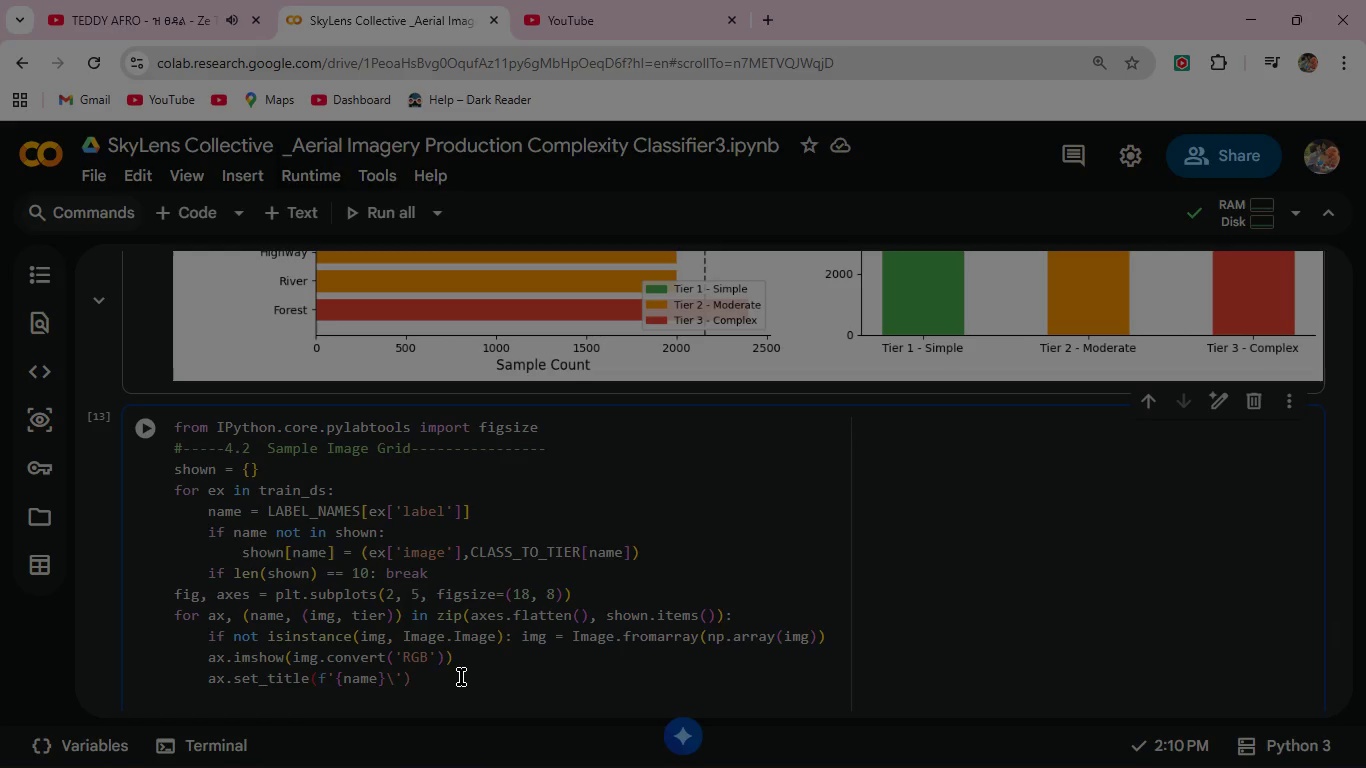 
key(N)
 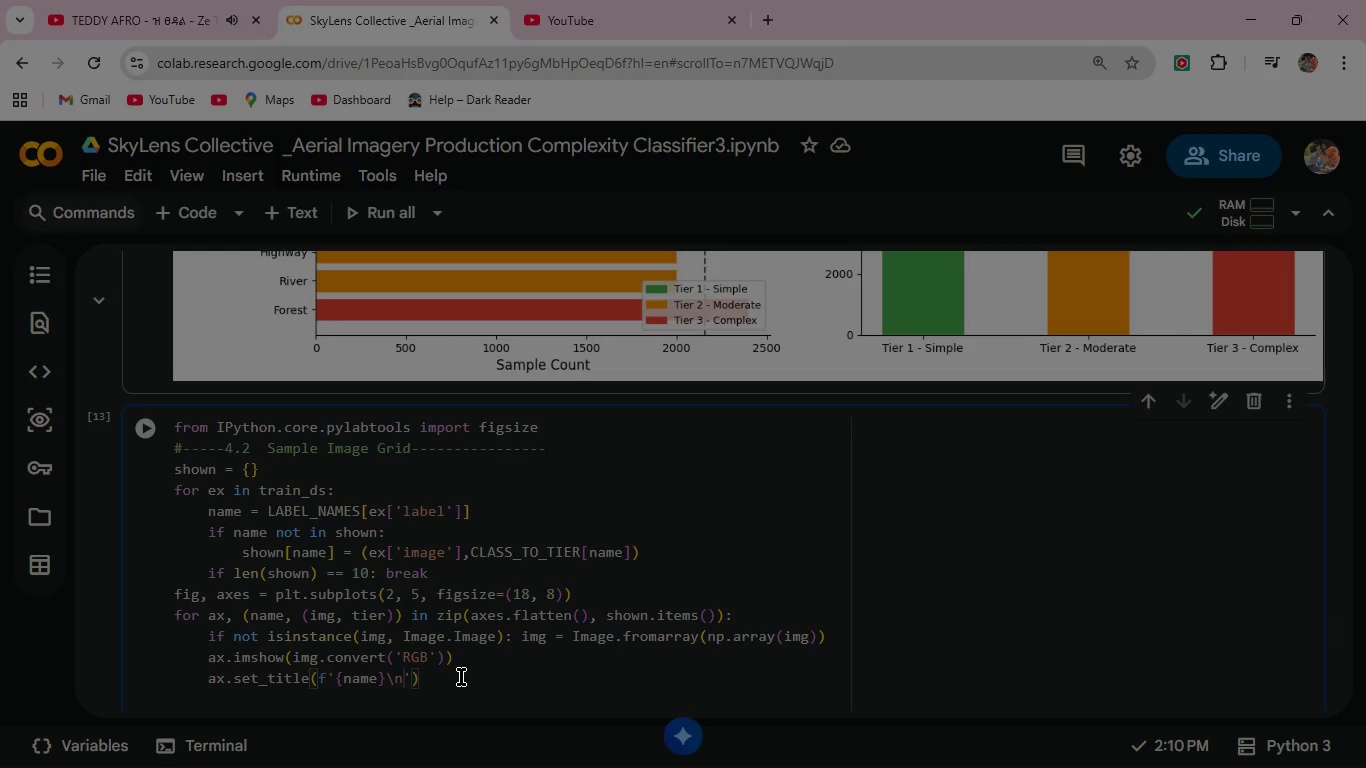 
key(Shift+BracketLeft)
 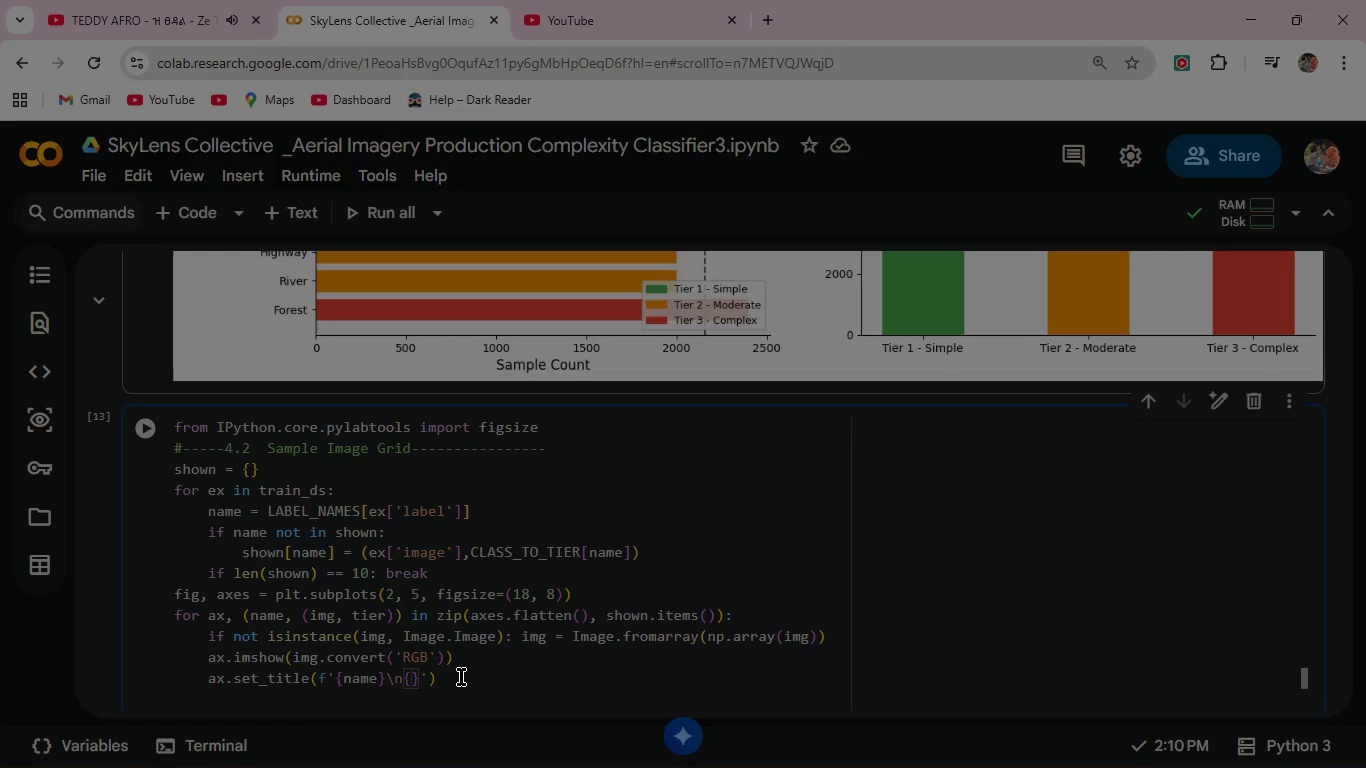 
key(Shift+T)
 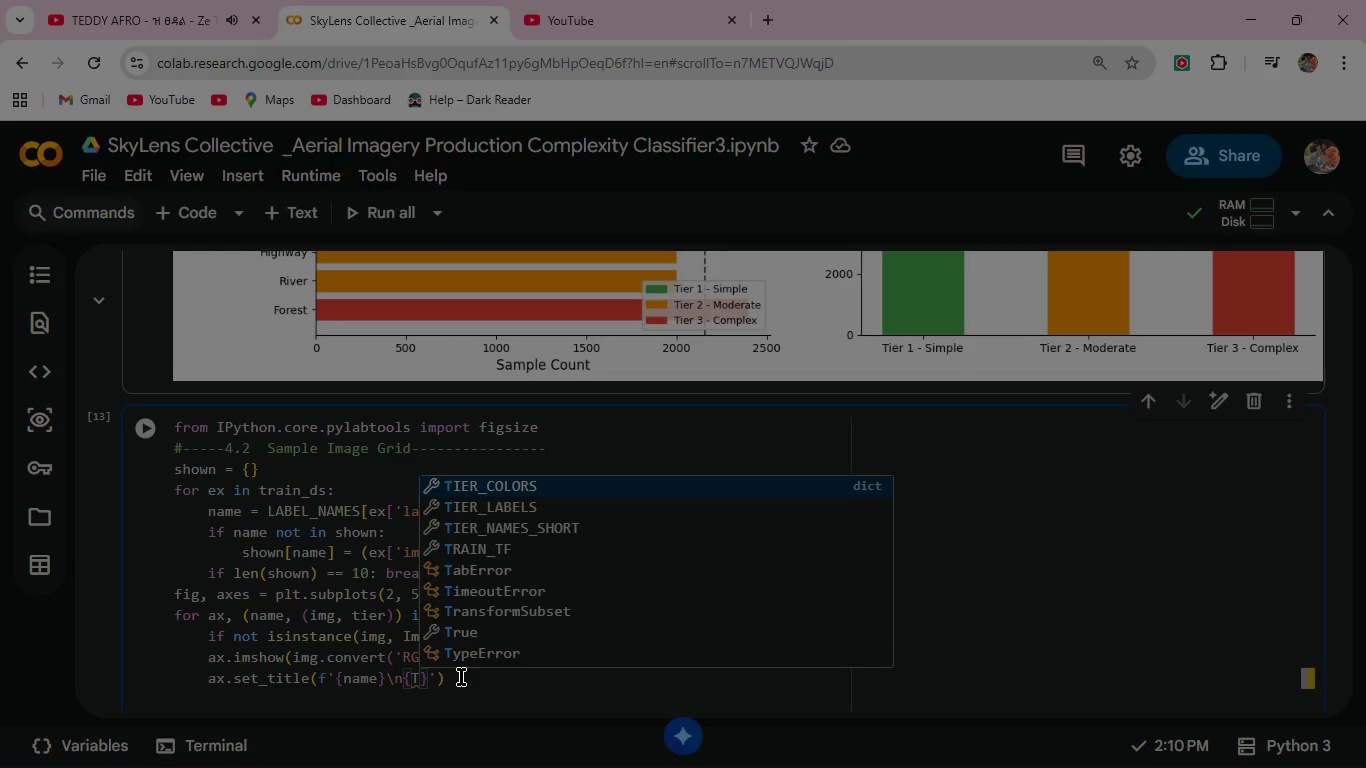 
key(ArrowDown)
 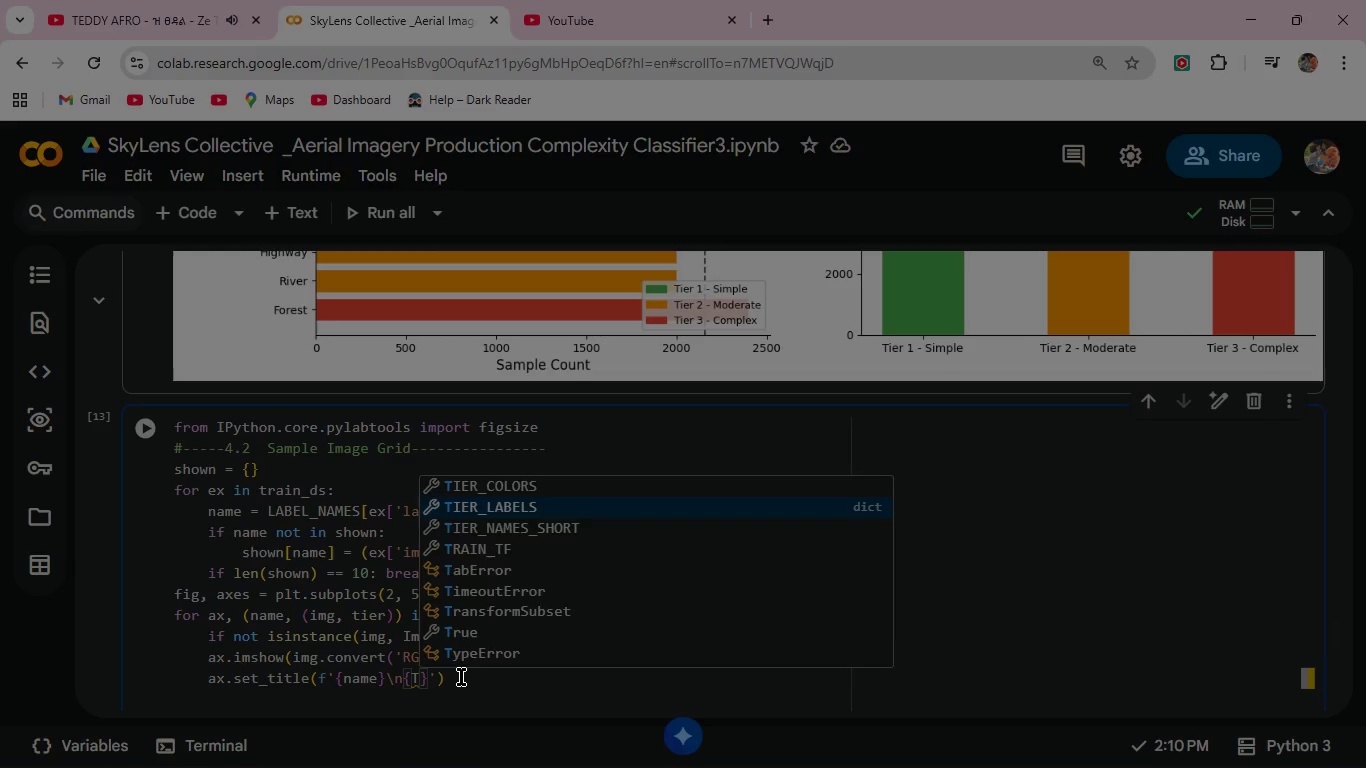 
key(Enter)
 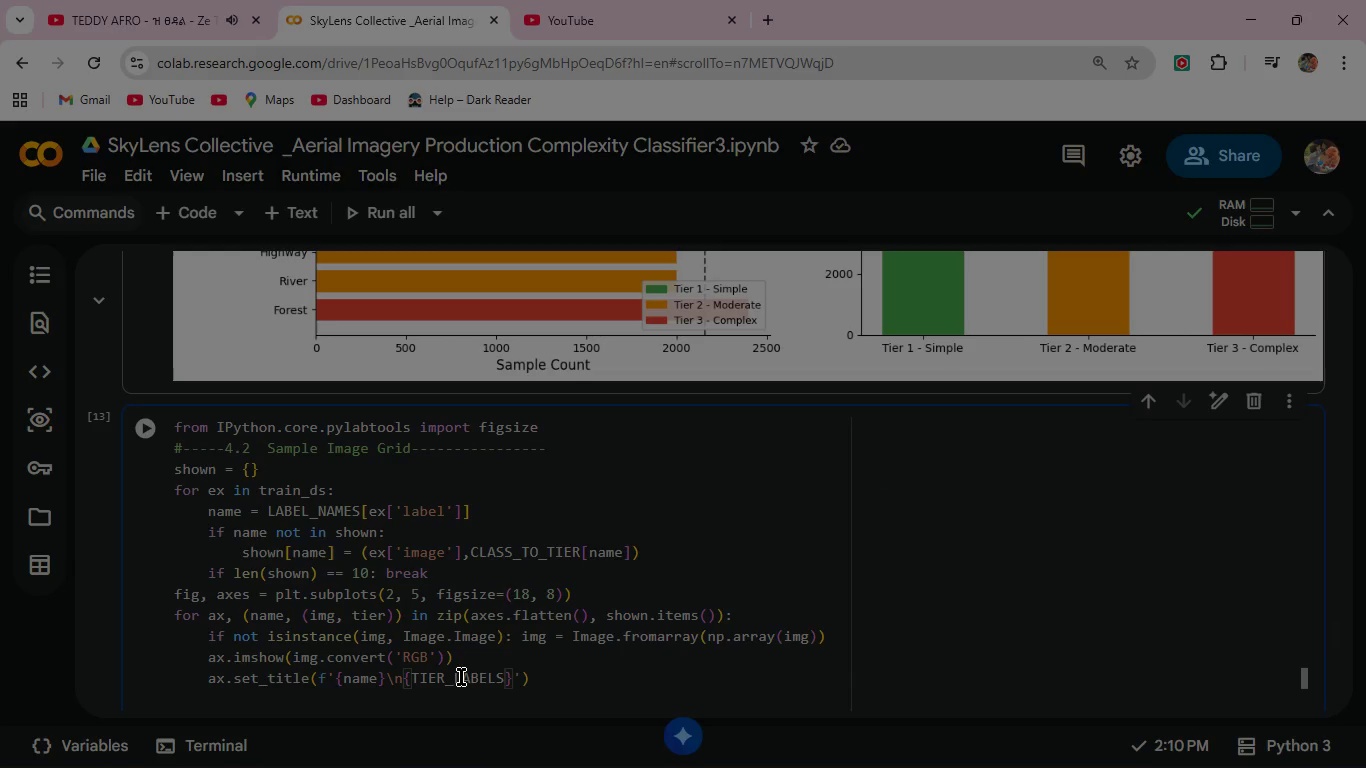 
type([tier)
 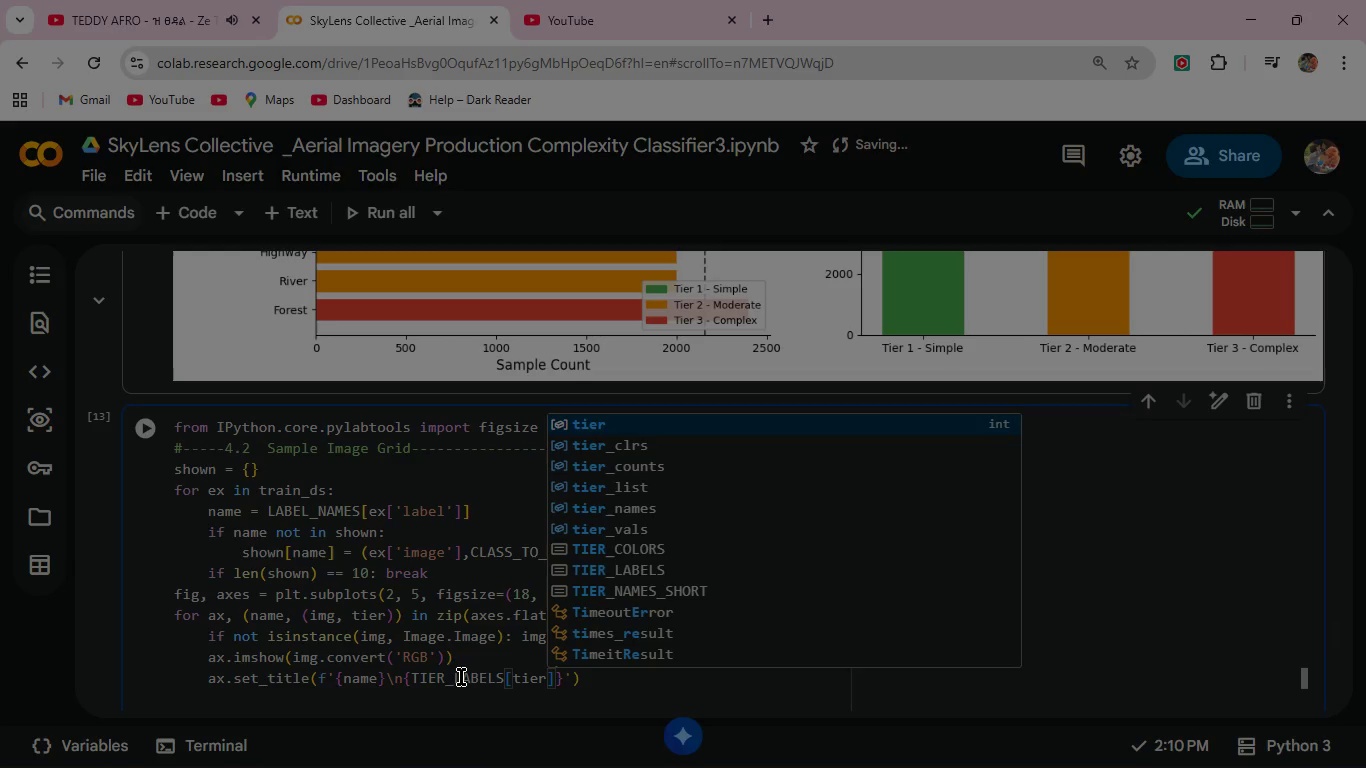 
key(ArrowRight)
 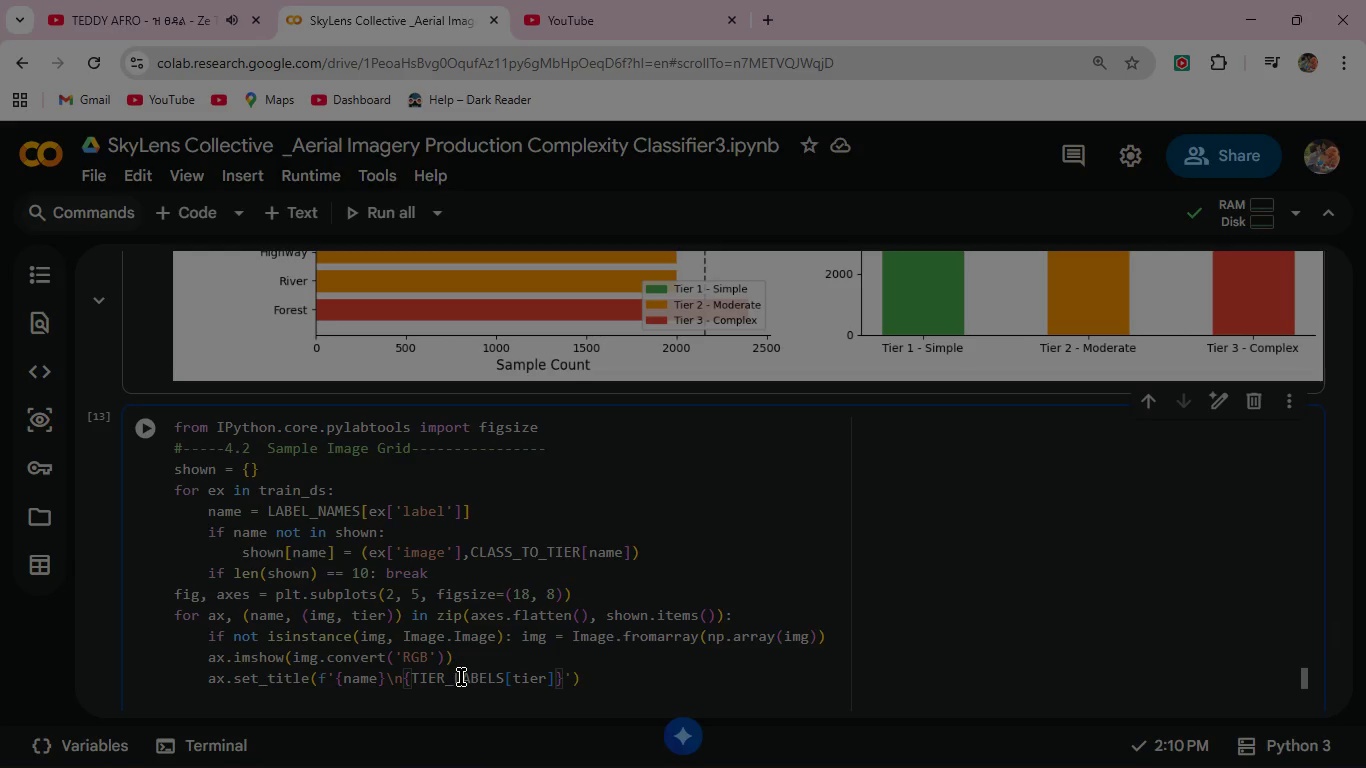 
key(ArrowRight)
 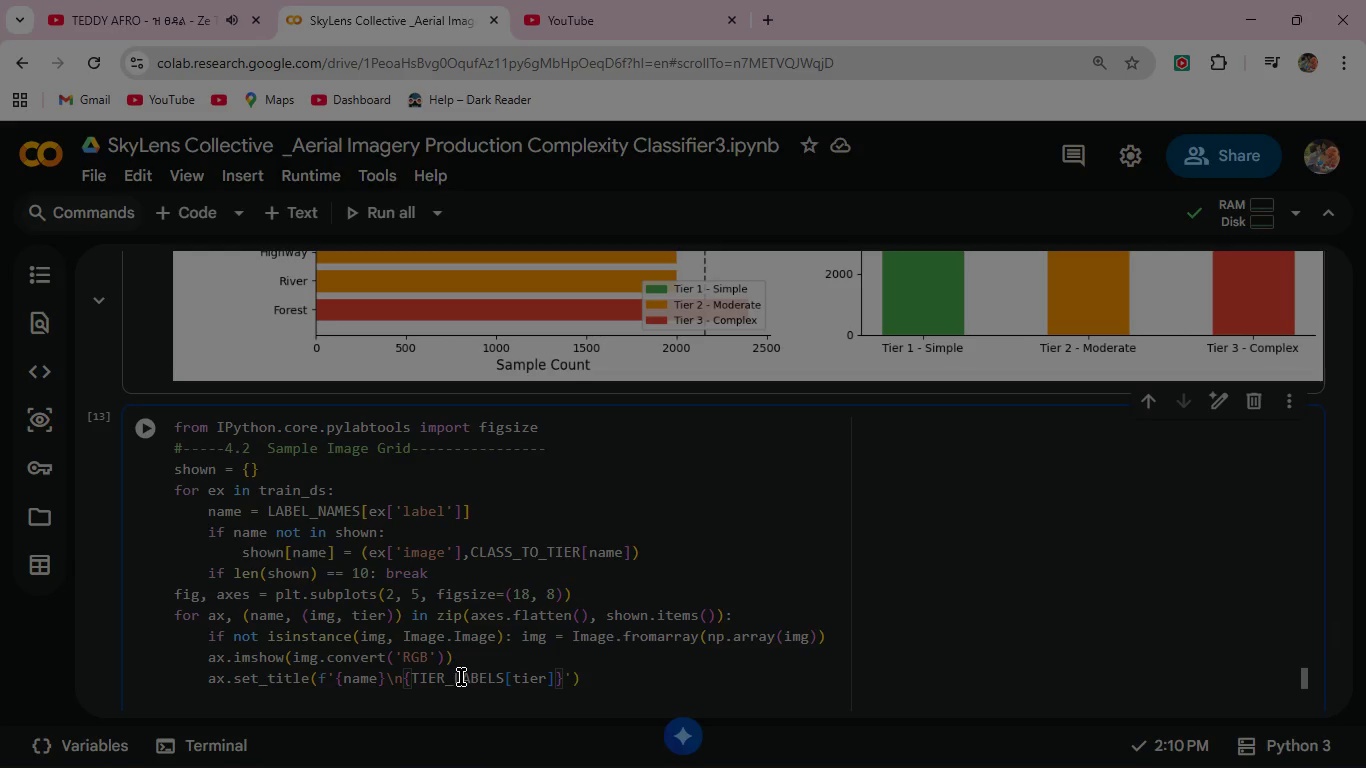 
key(ArrowRight)
 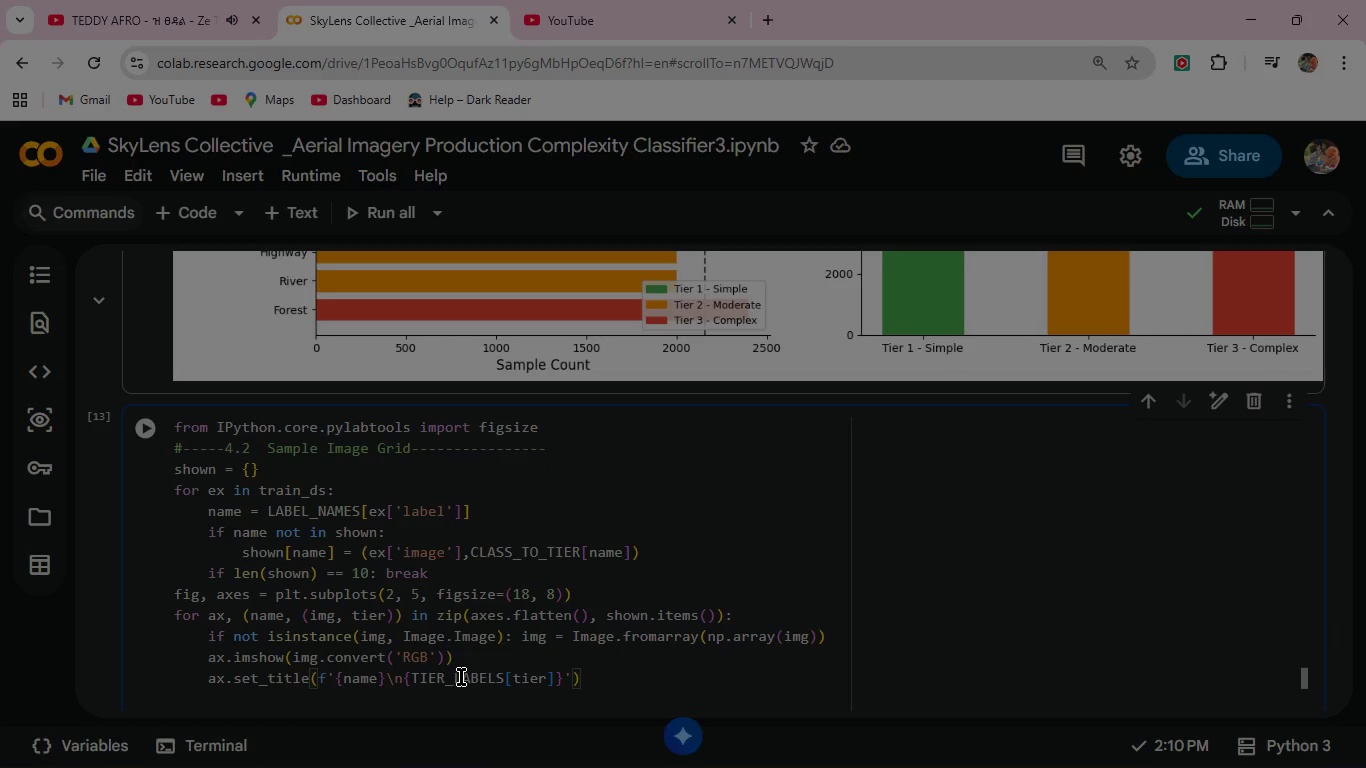 
type(, font)
 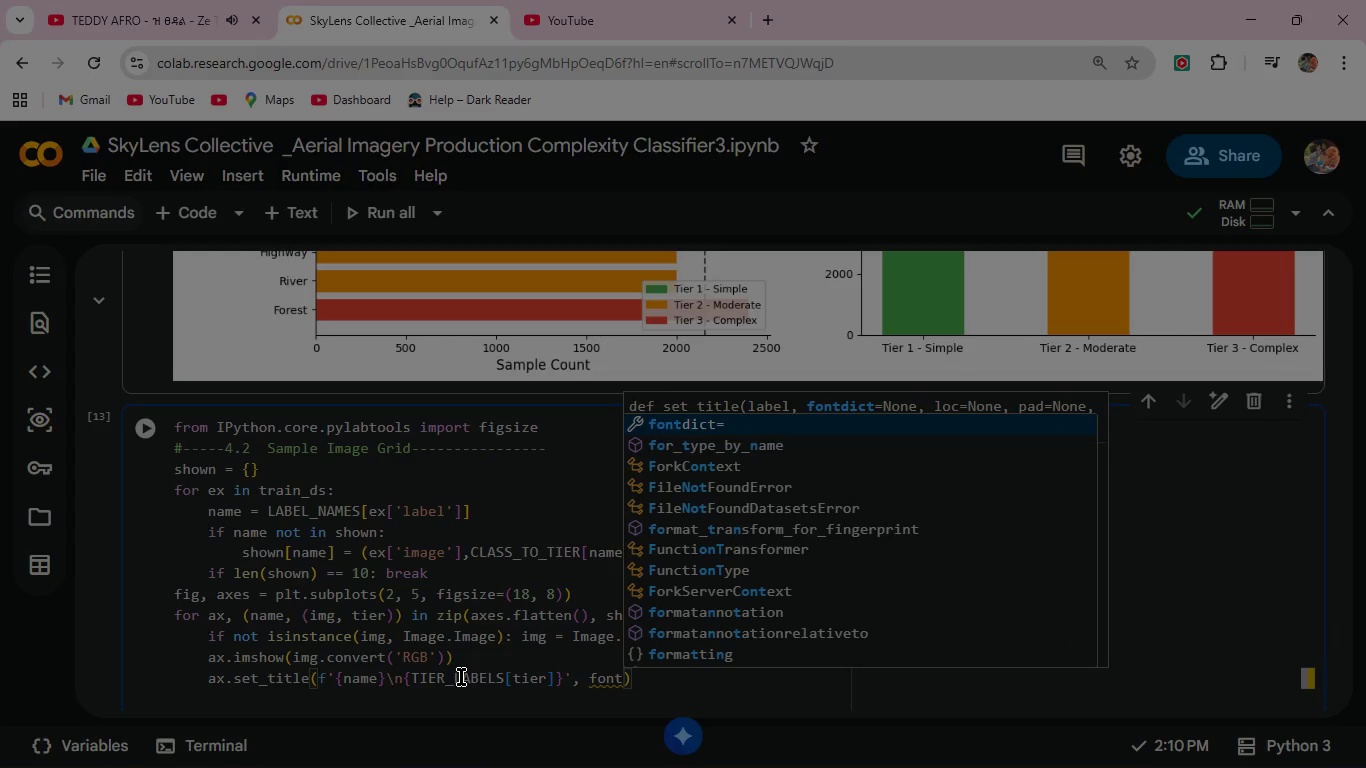 
type(size=9, color=)
 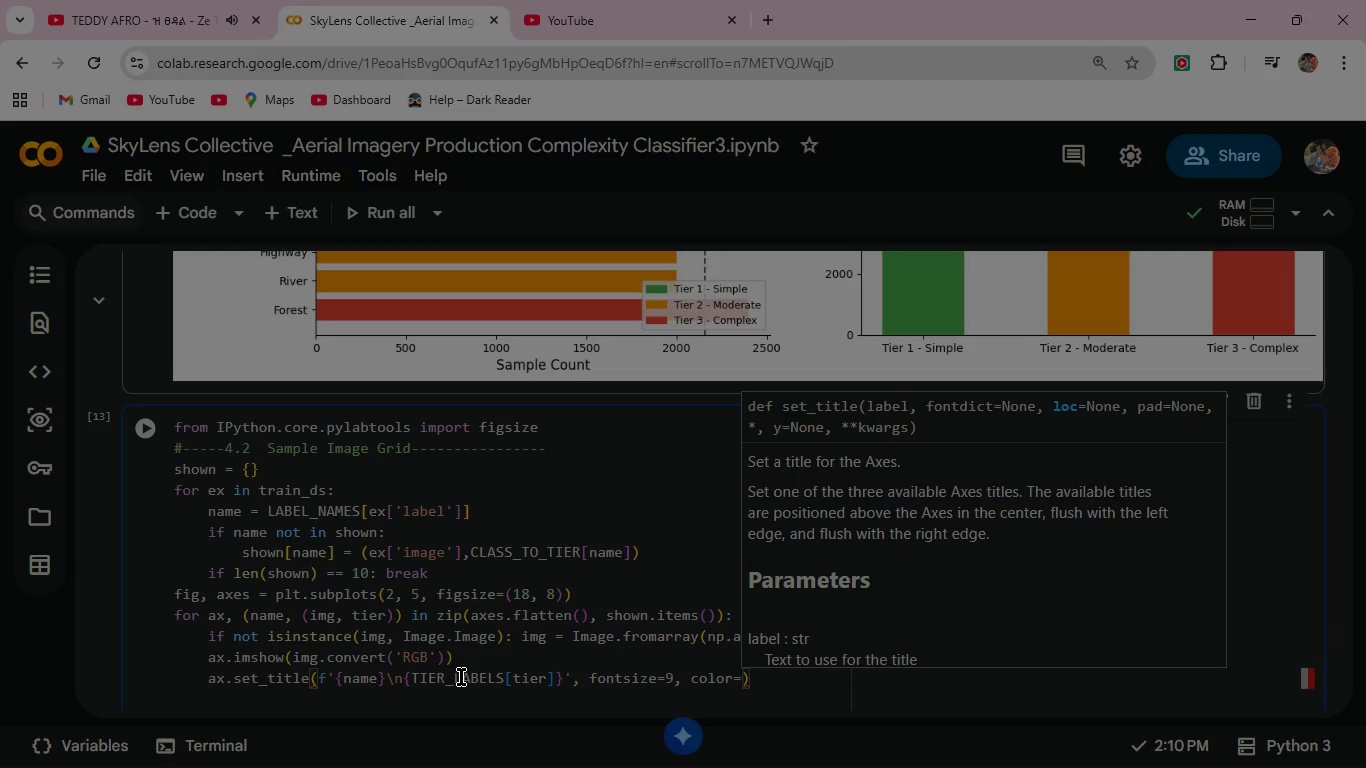 
wait(9.92)
 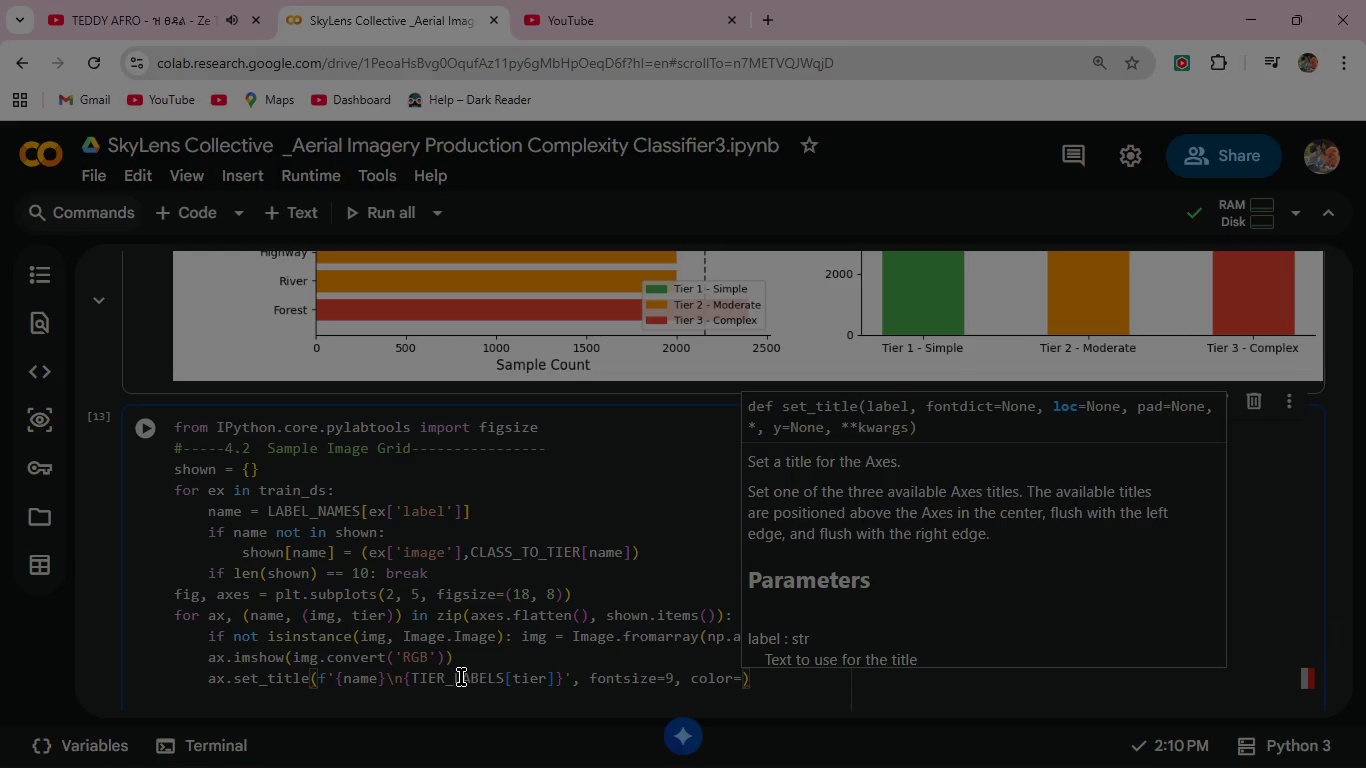 
type('white)
 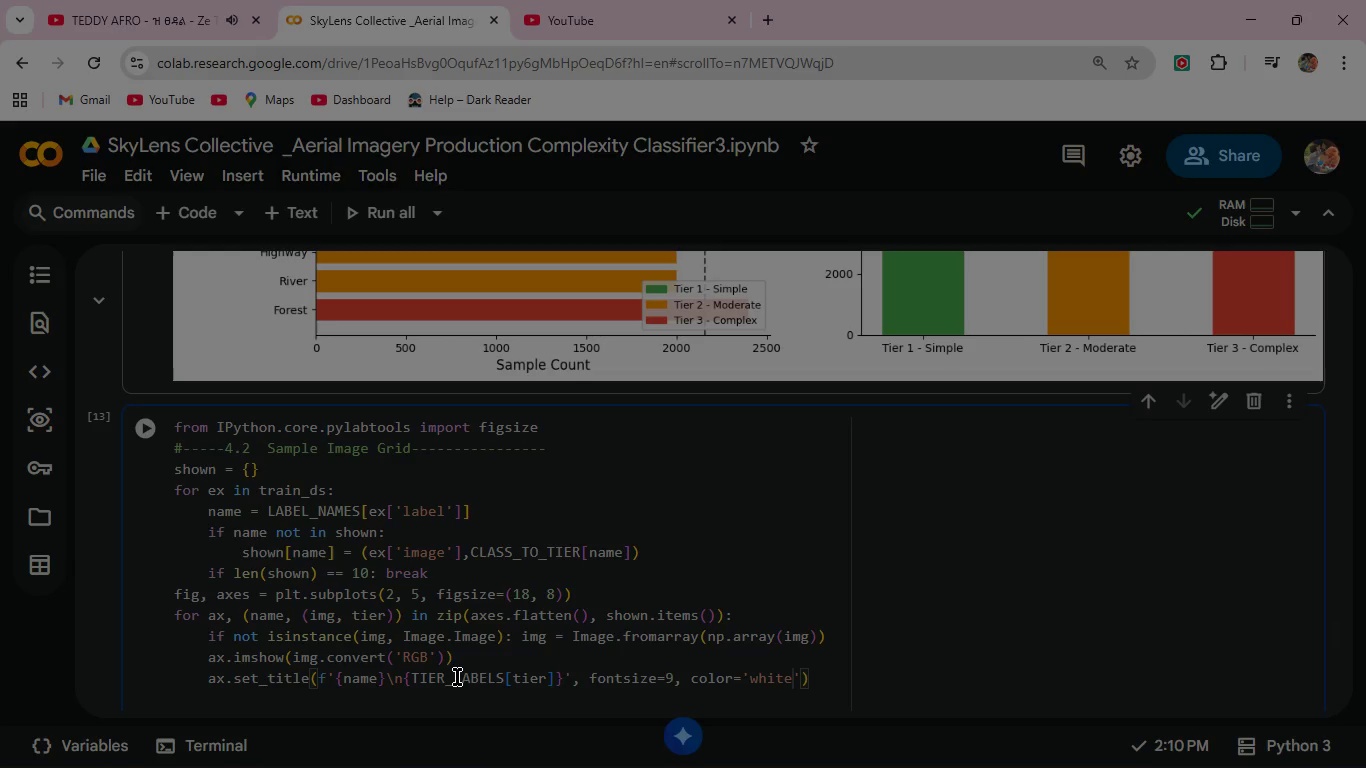 
key(ArrowRight)
 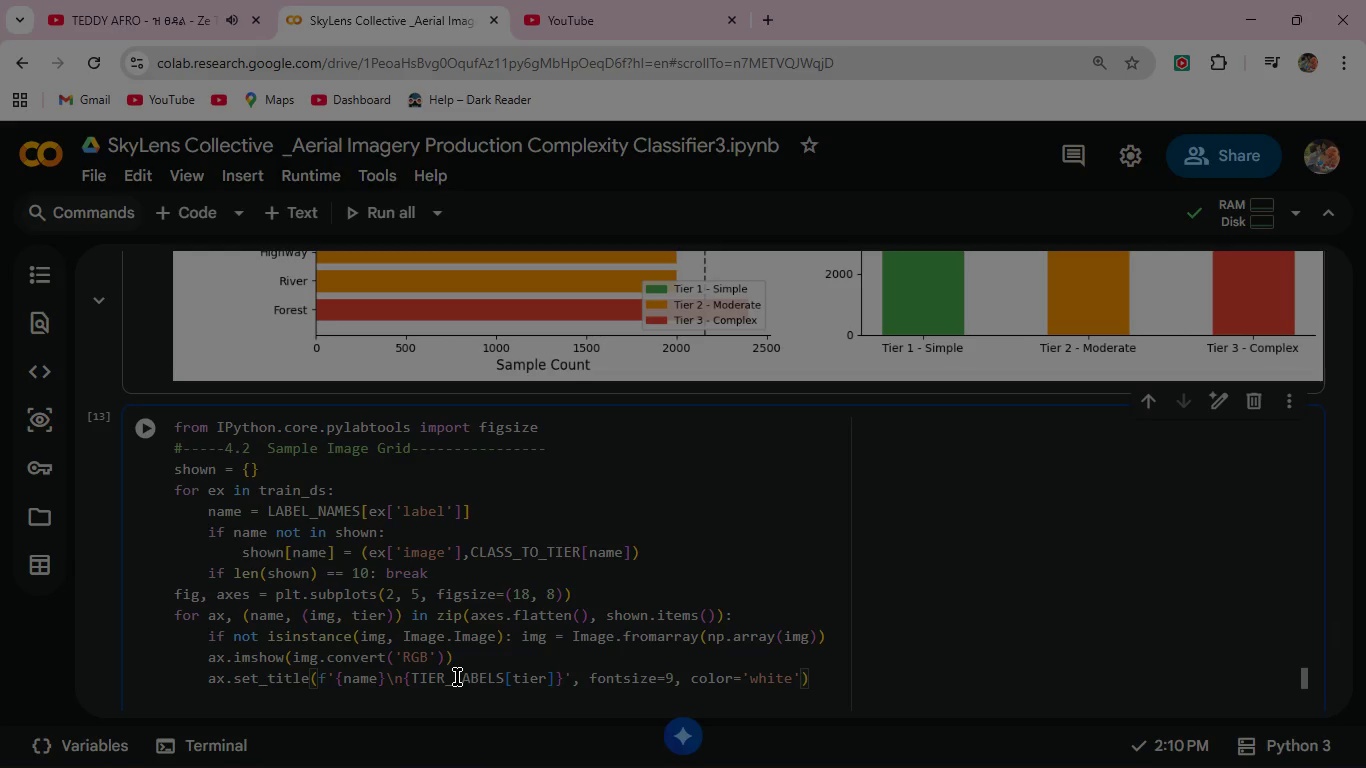 
type(, fontweight='bold)
 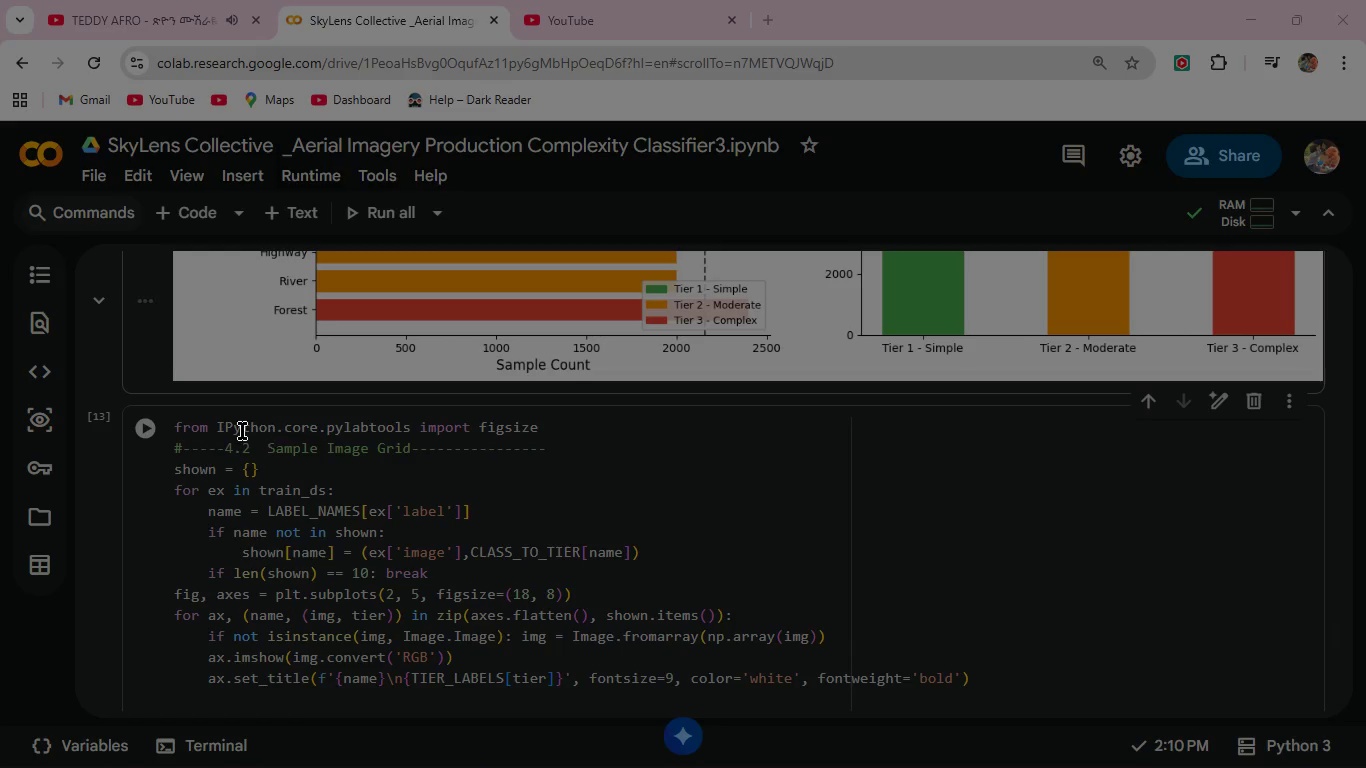 
left_click([146, 426])
 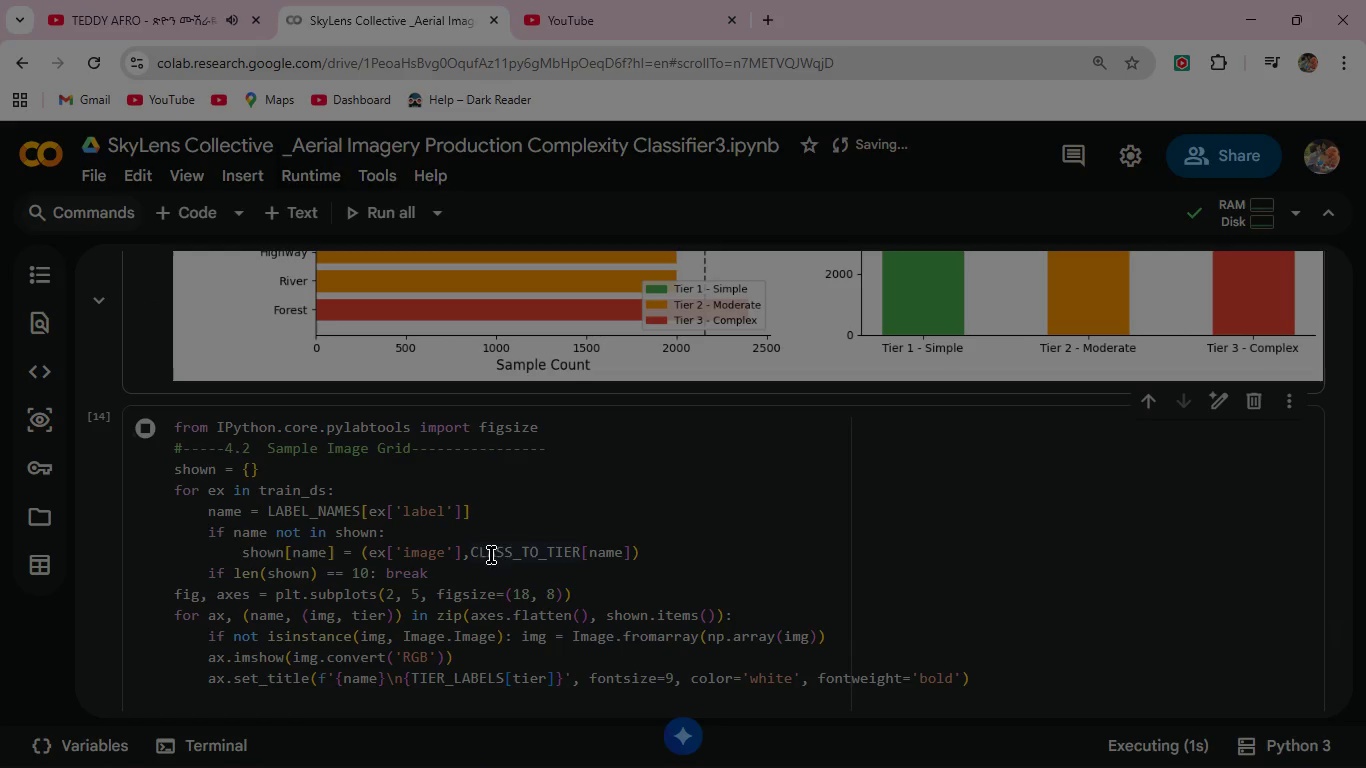 
scroll: coordinate [491, 558], scroll_direction: down, amount: 4.0
 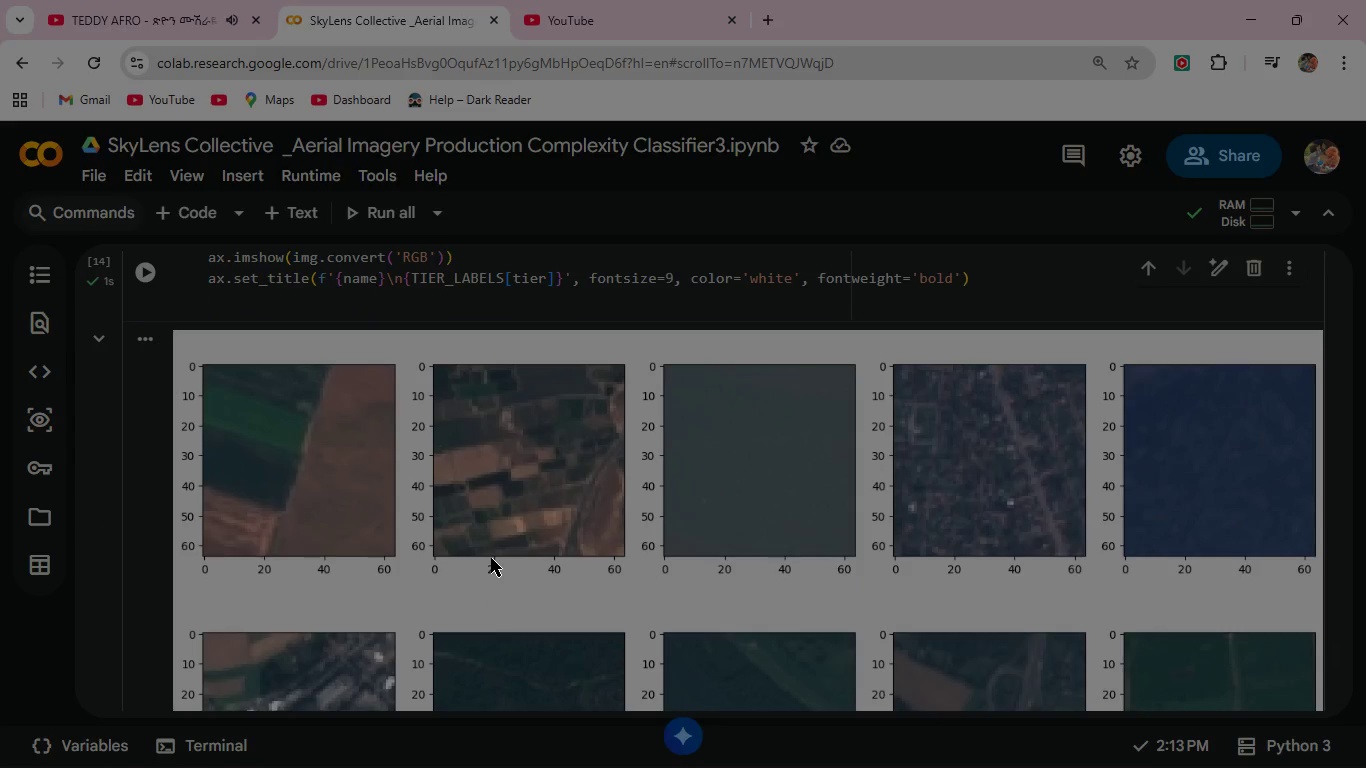 
scroll: coordinate [491, 558], scroll_direction: up, amount: 2.0
 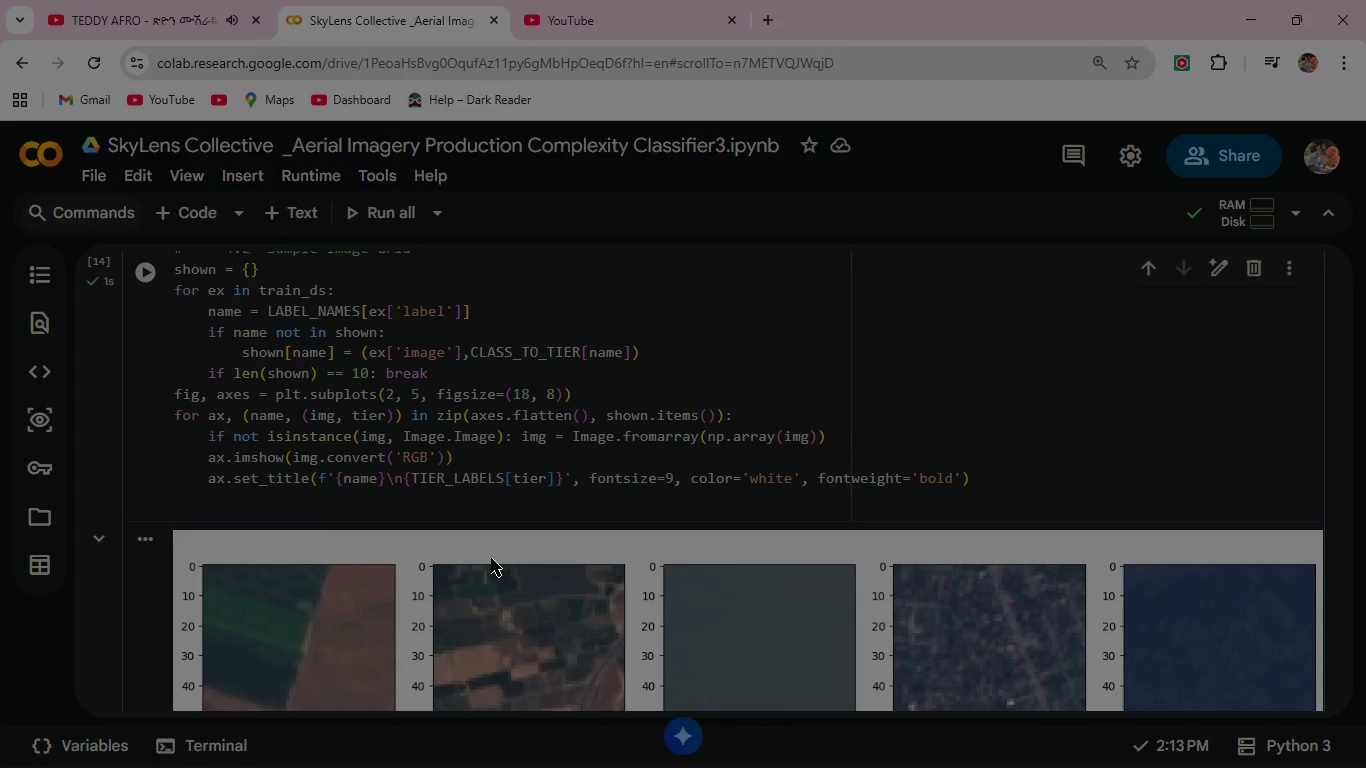 
scroll: coordinate [491, 558], scroll_direction: down, amount: 2.0
 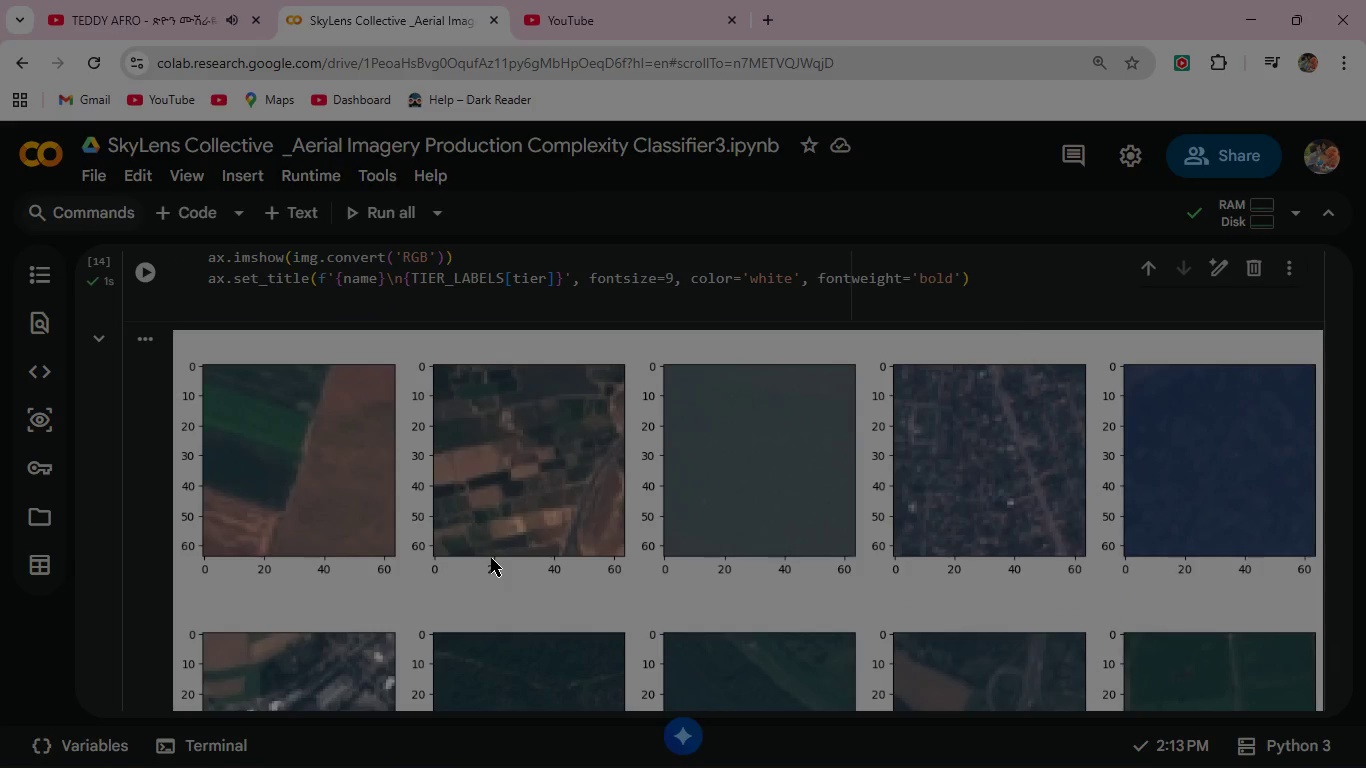 
scroll: coordinate [491, 558], scroll_direction: up, amount: 2.0
 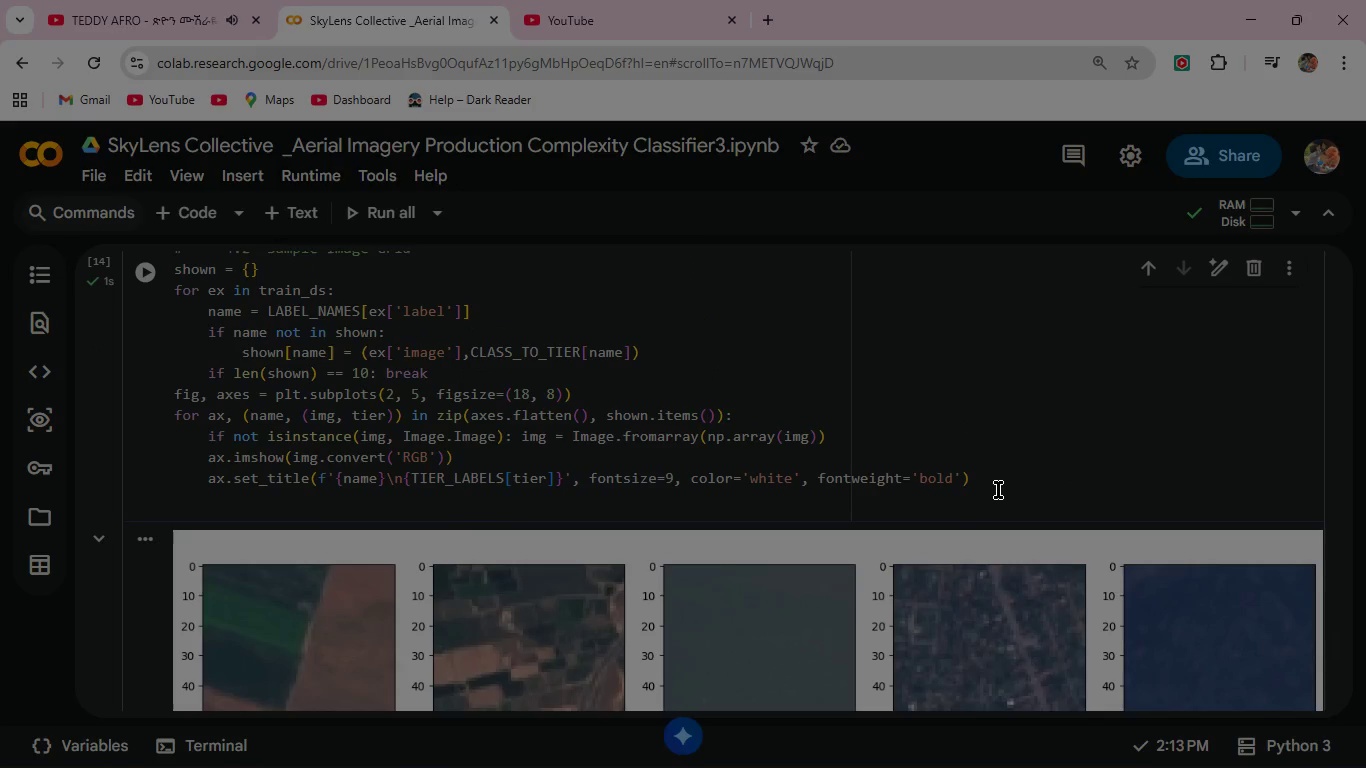 
left_click([992, 476])
 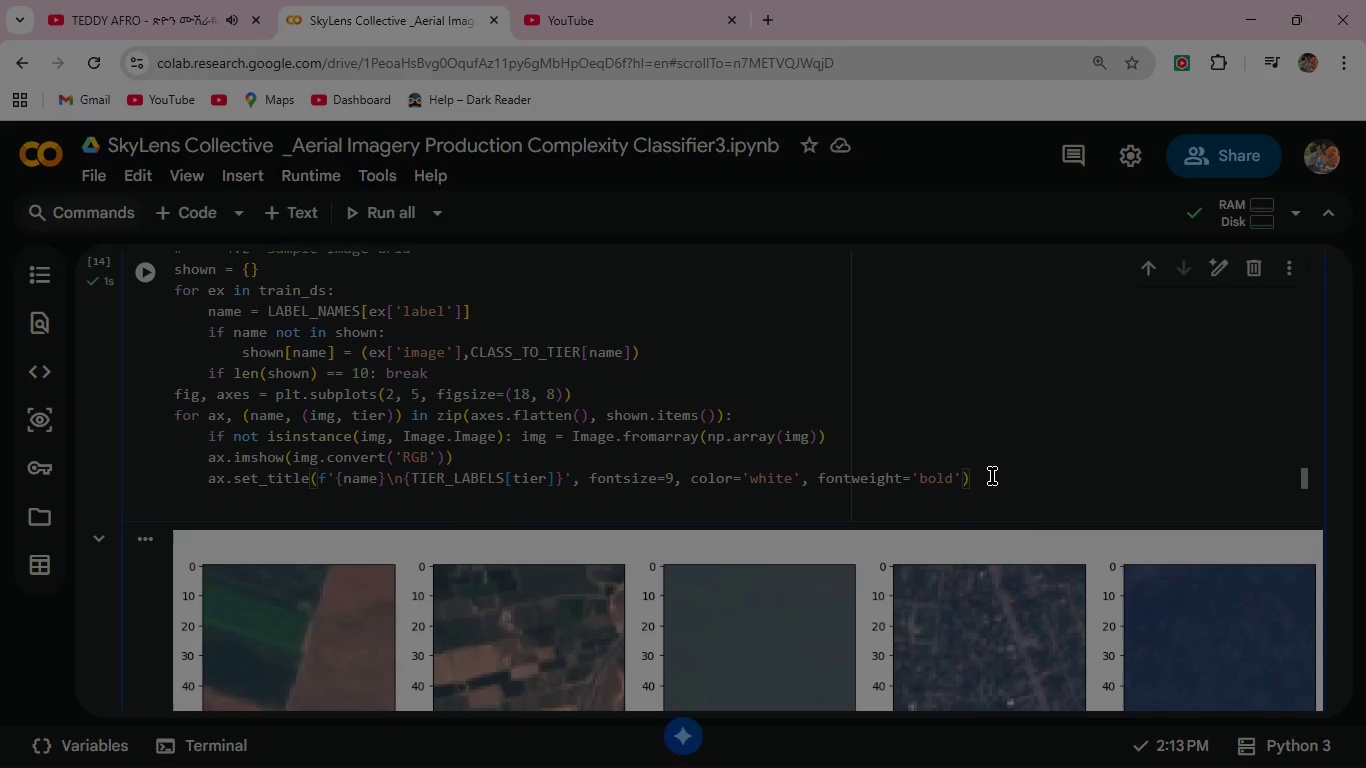 
left_click([992, 476])
 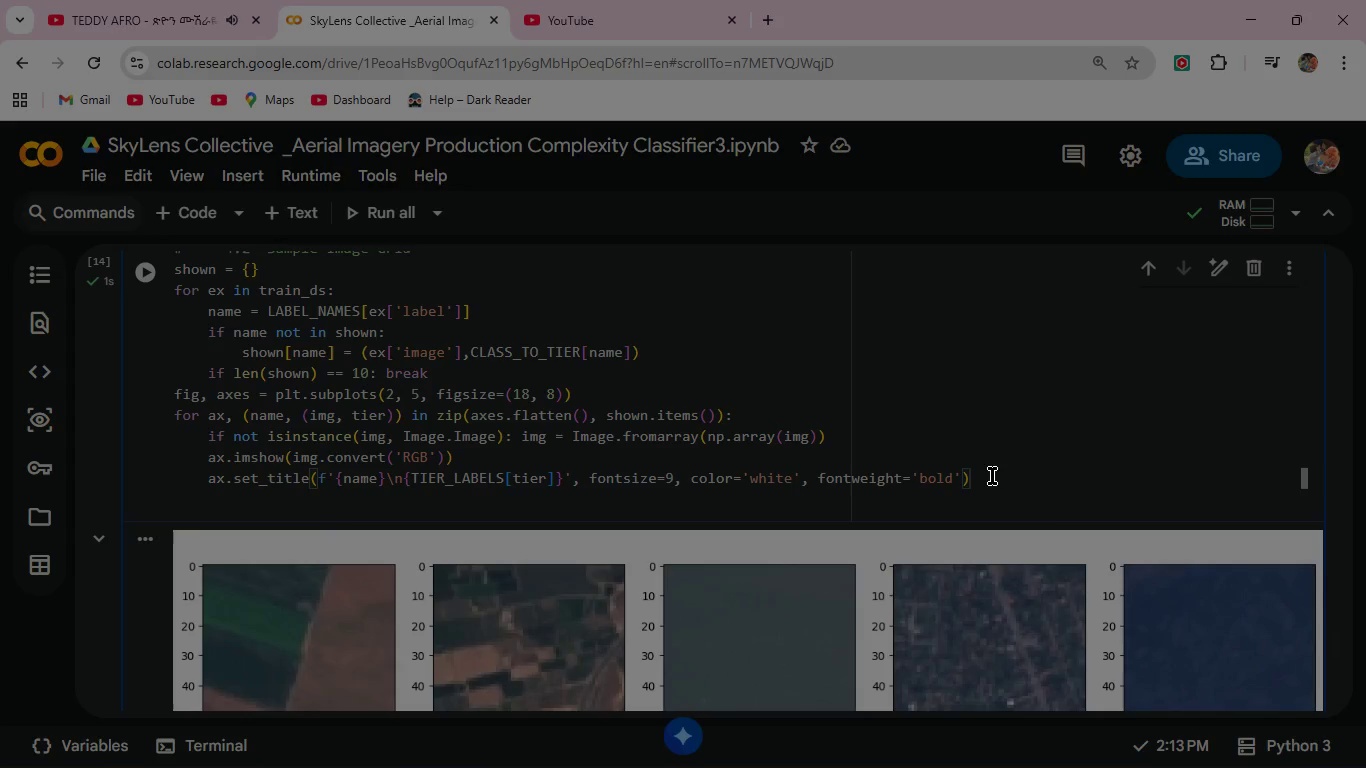 
wait(9.52)
 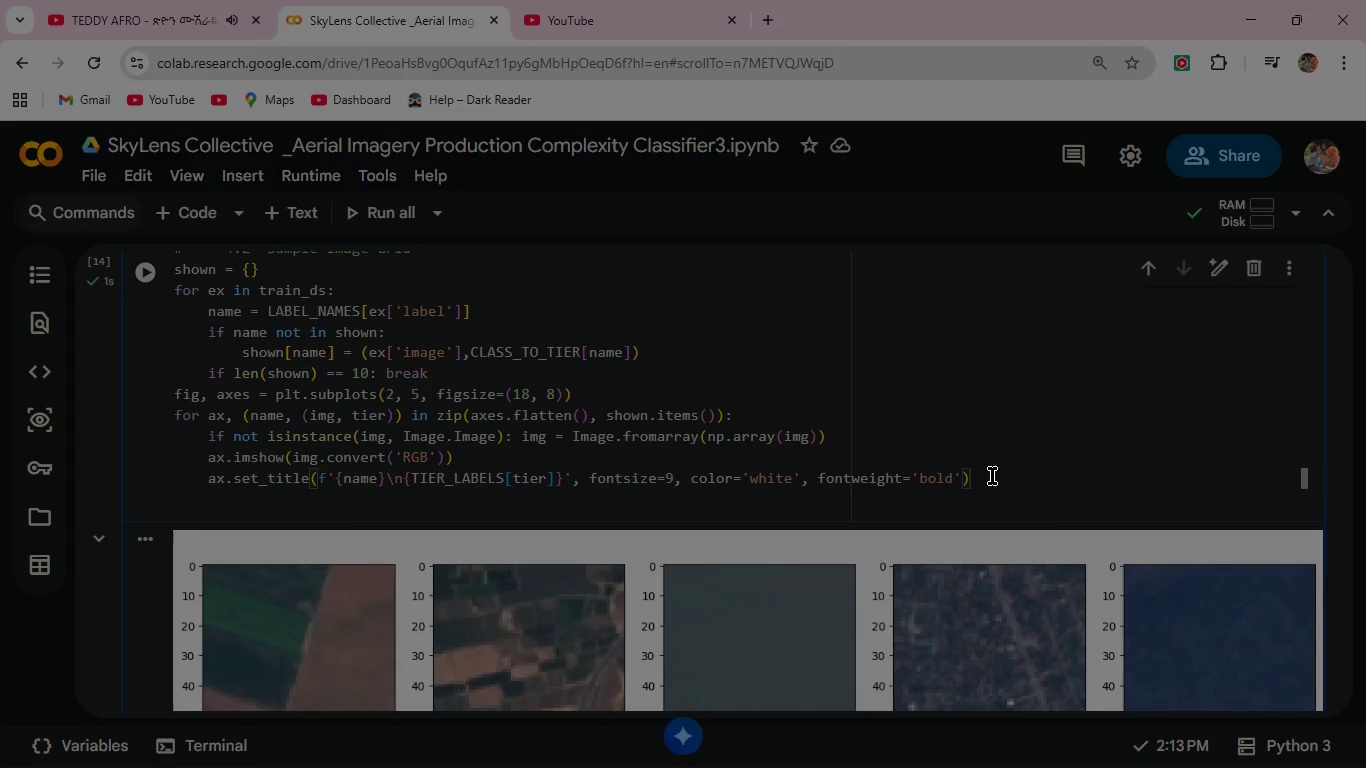 
left_click([961, 481])
 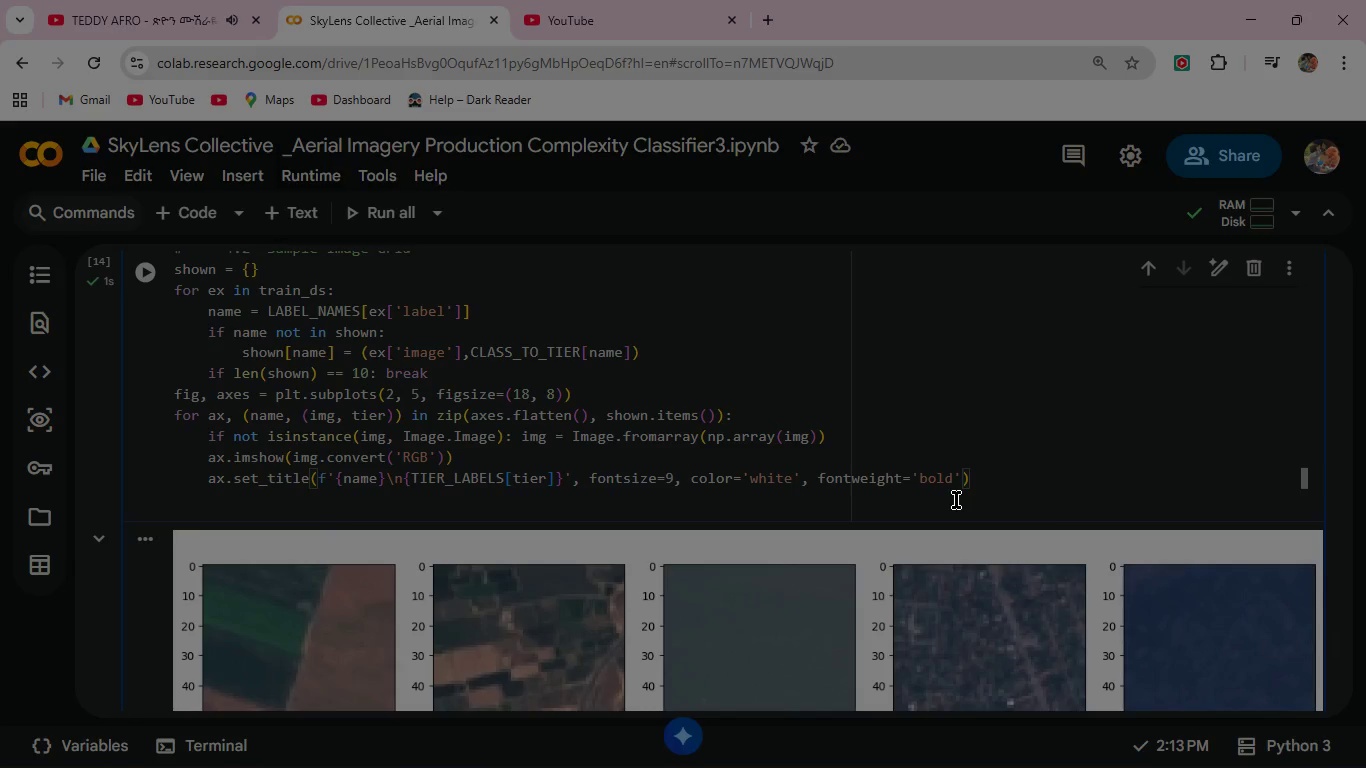 
key(Comma)
 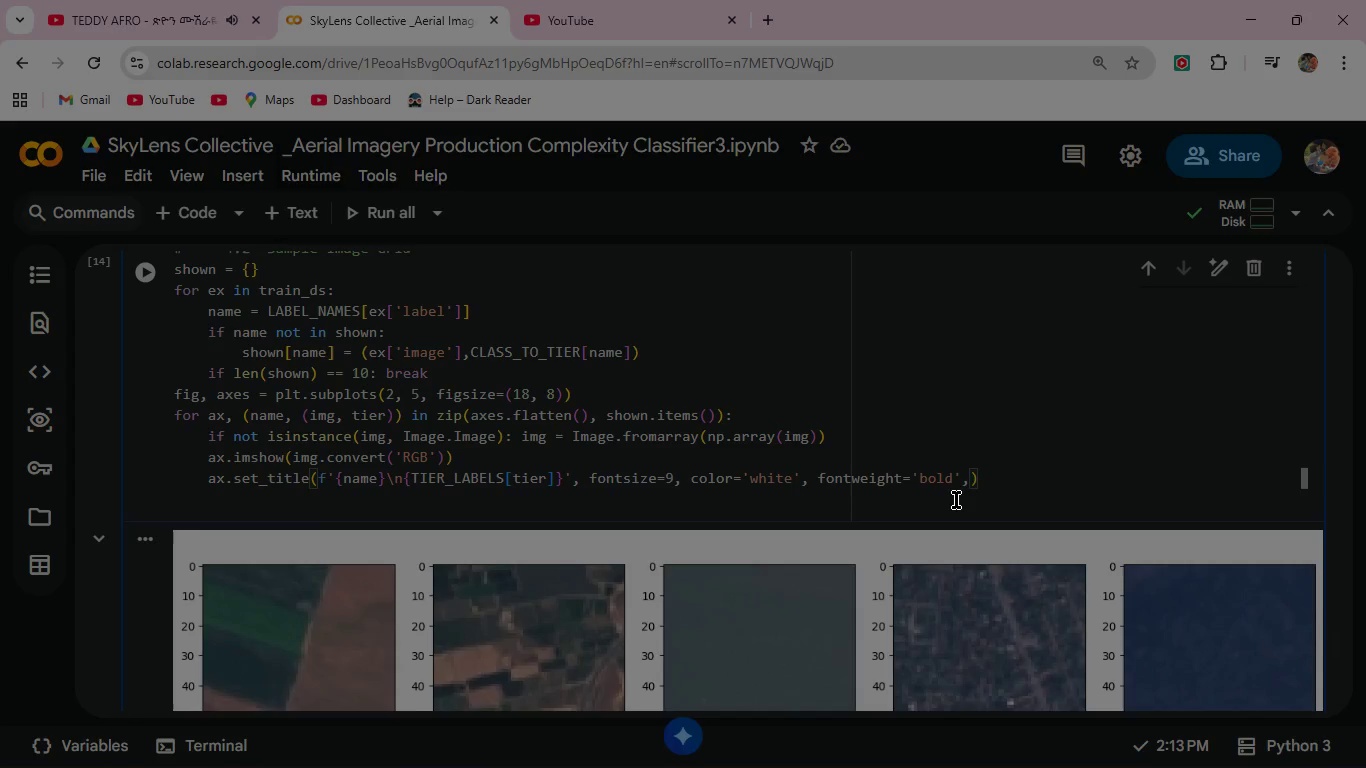 
key(Enter)
 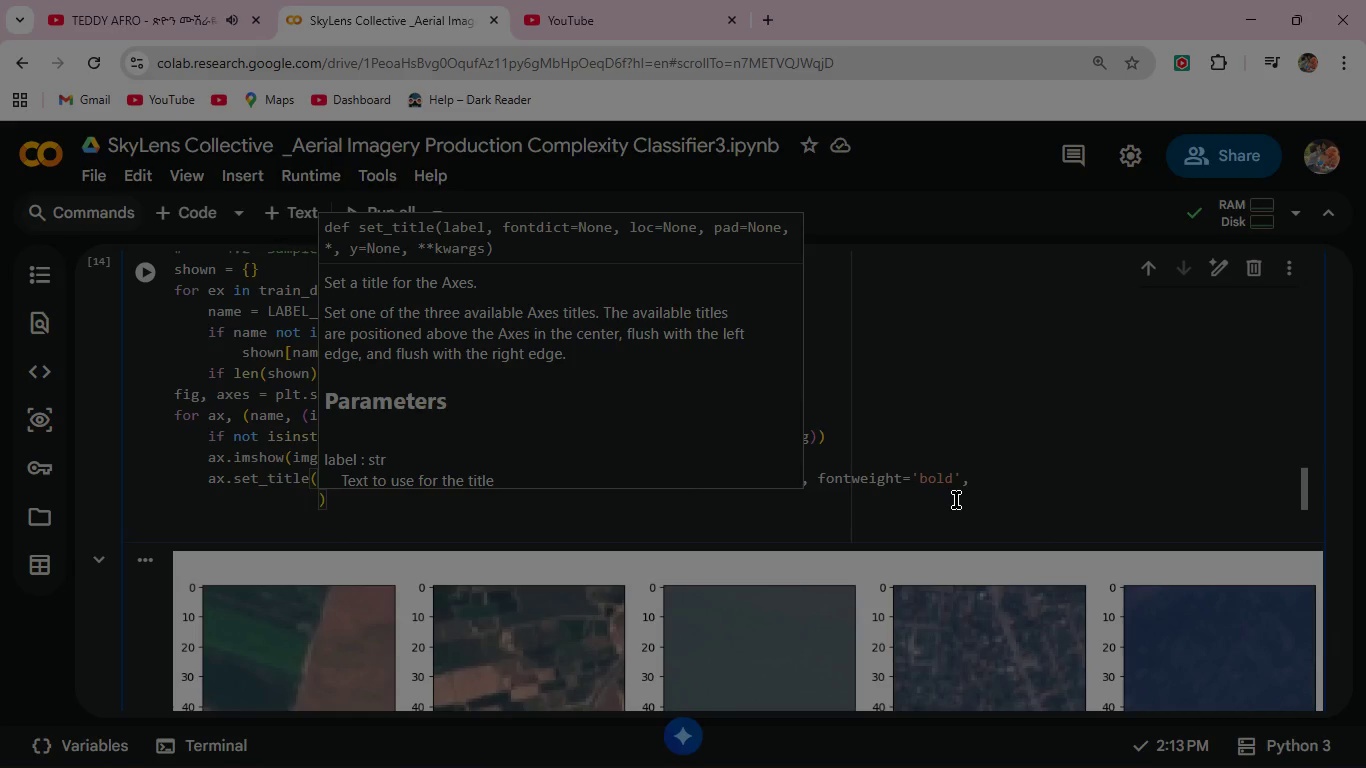 
wait(6.12)
 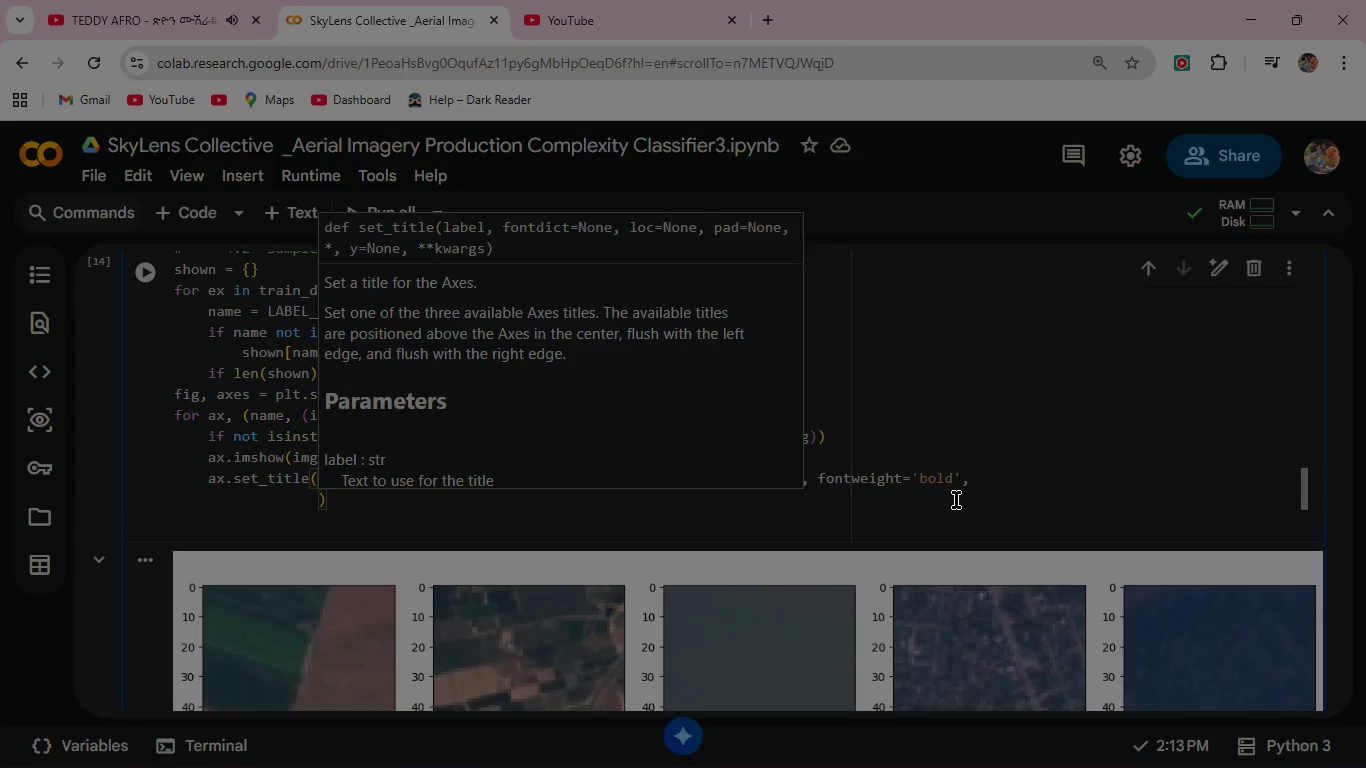 
type(bbox=dict(face)
 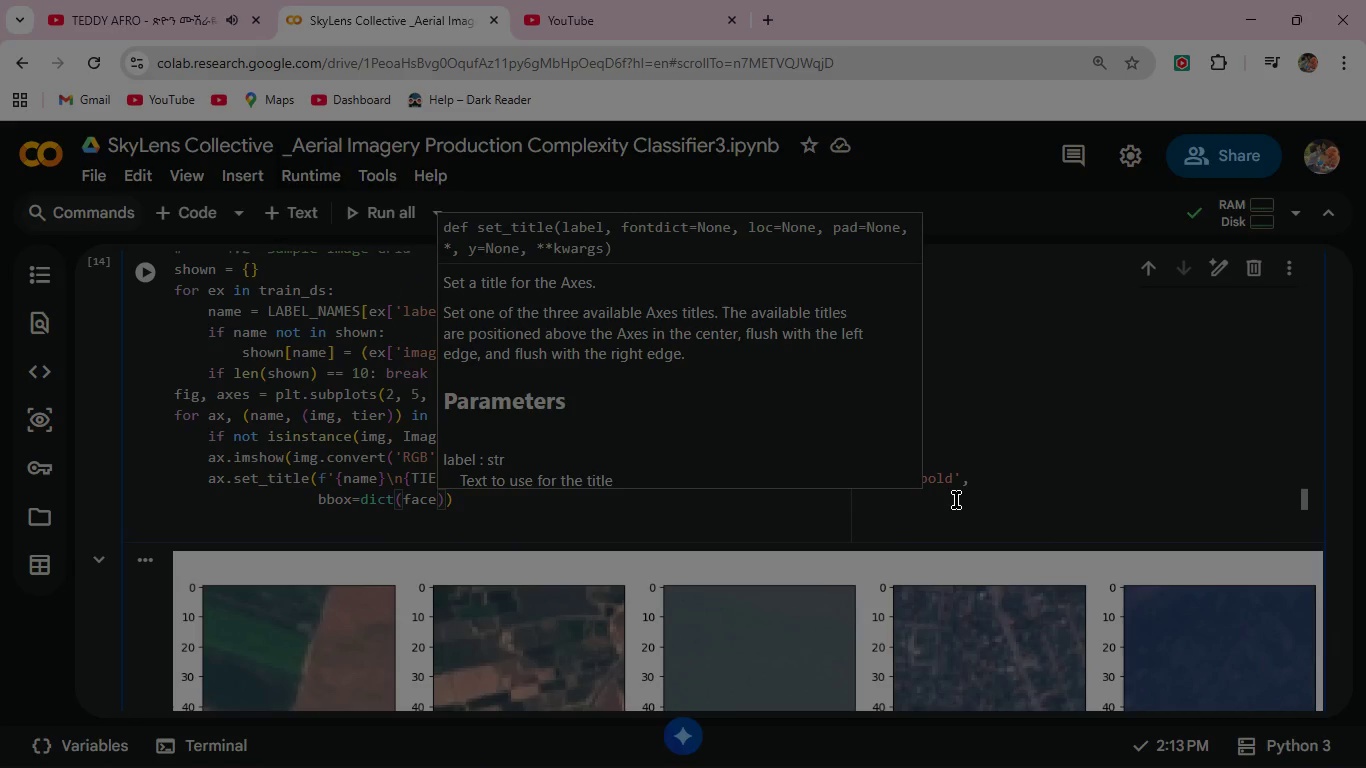 
wait(6.62)
 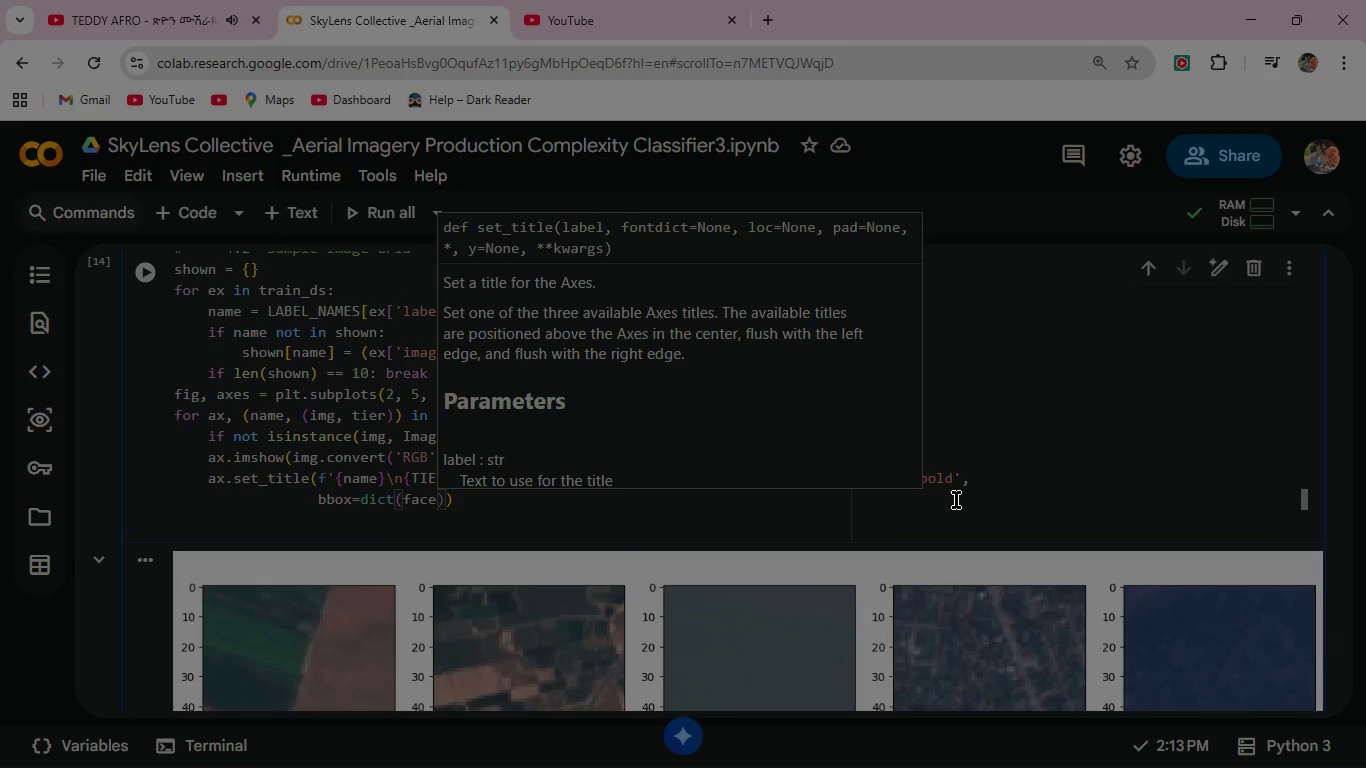 
type(olor=)
 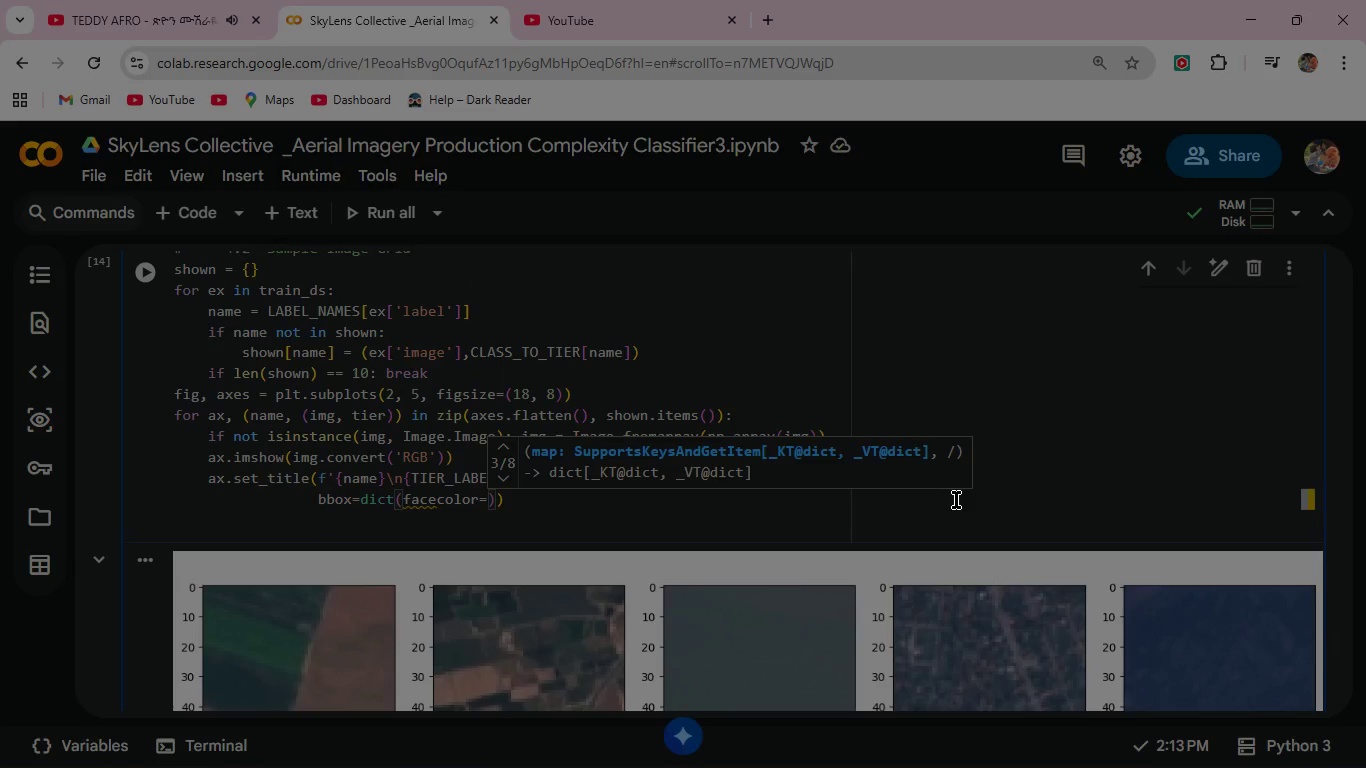 
key(Shift+T)
 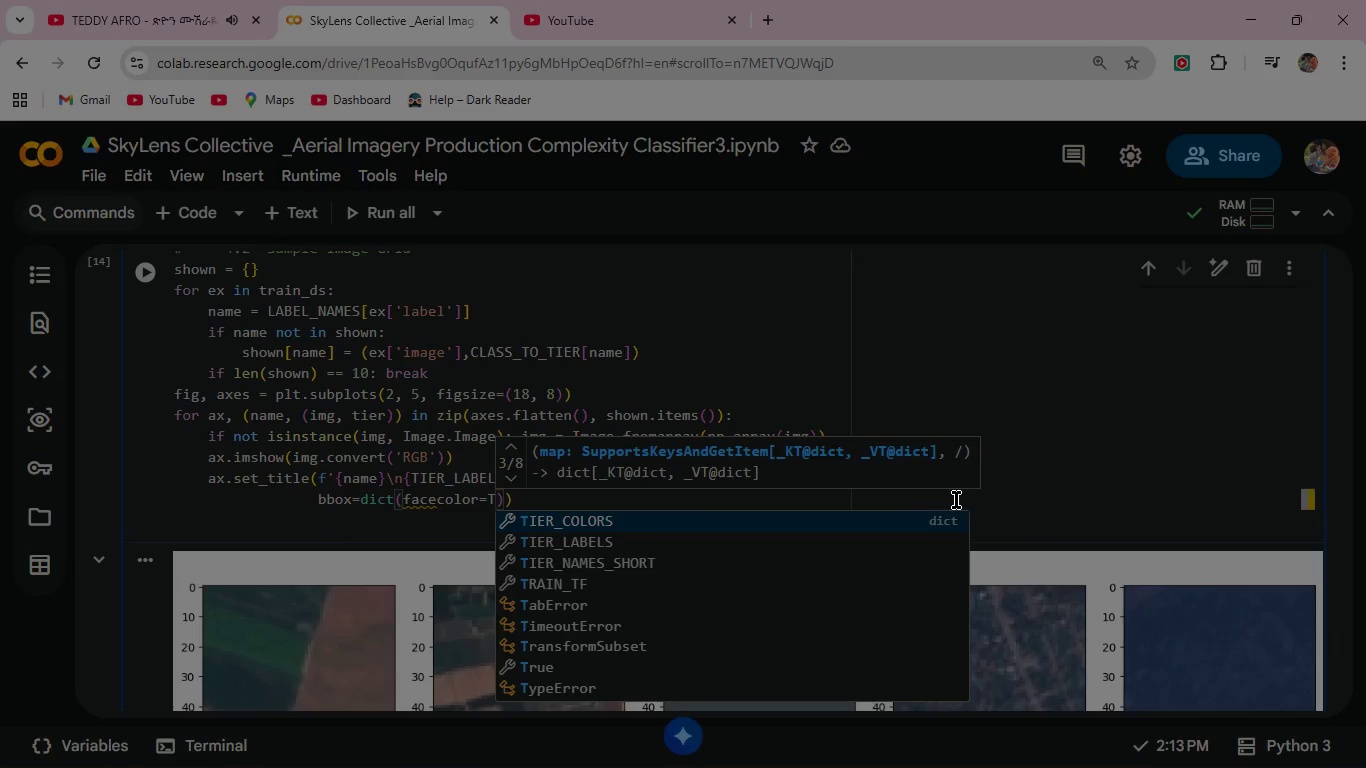 
key(Enter)
 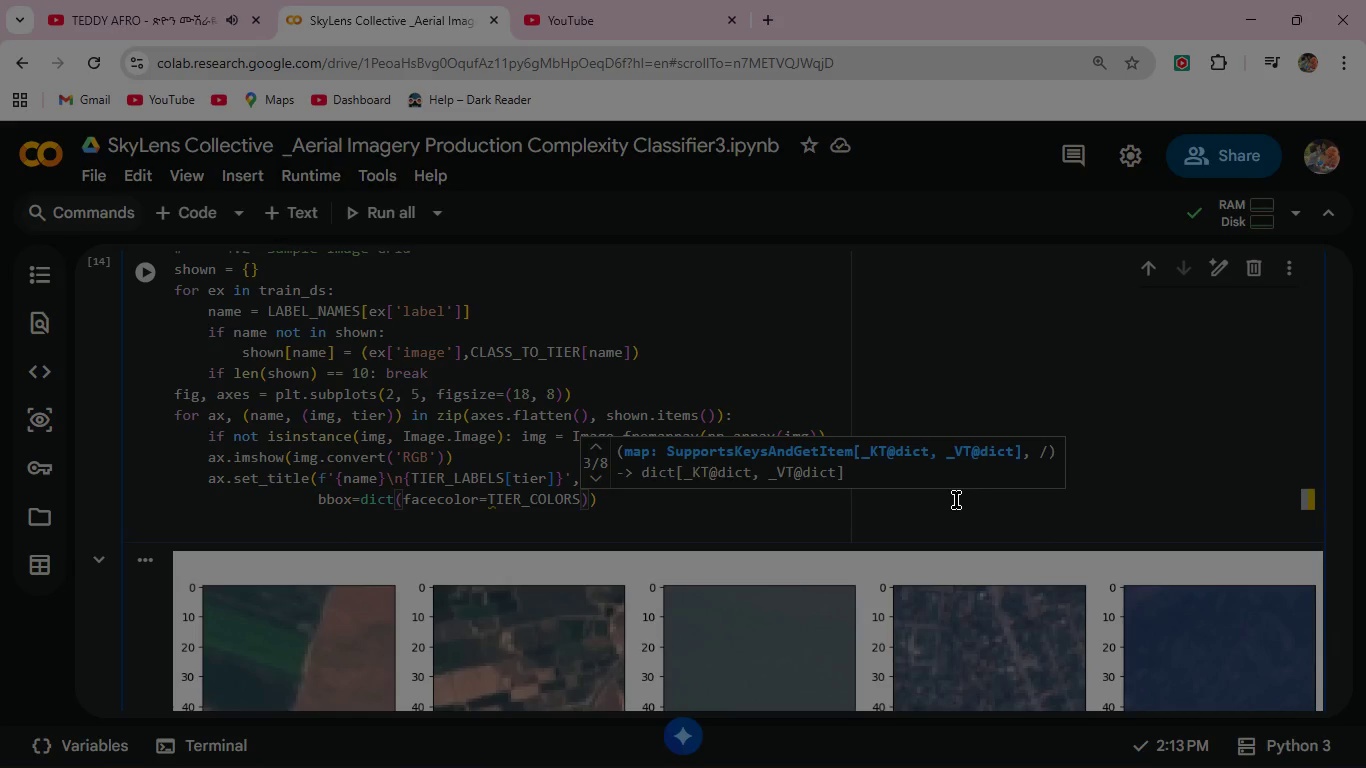 
type([tier)
 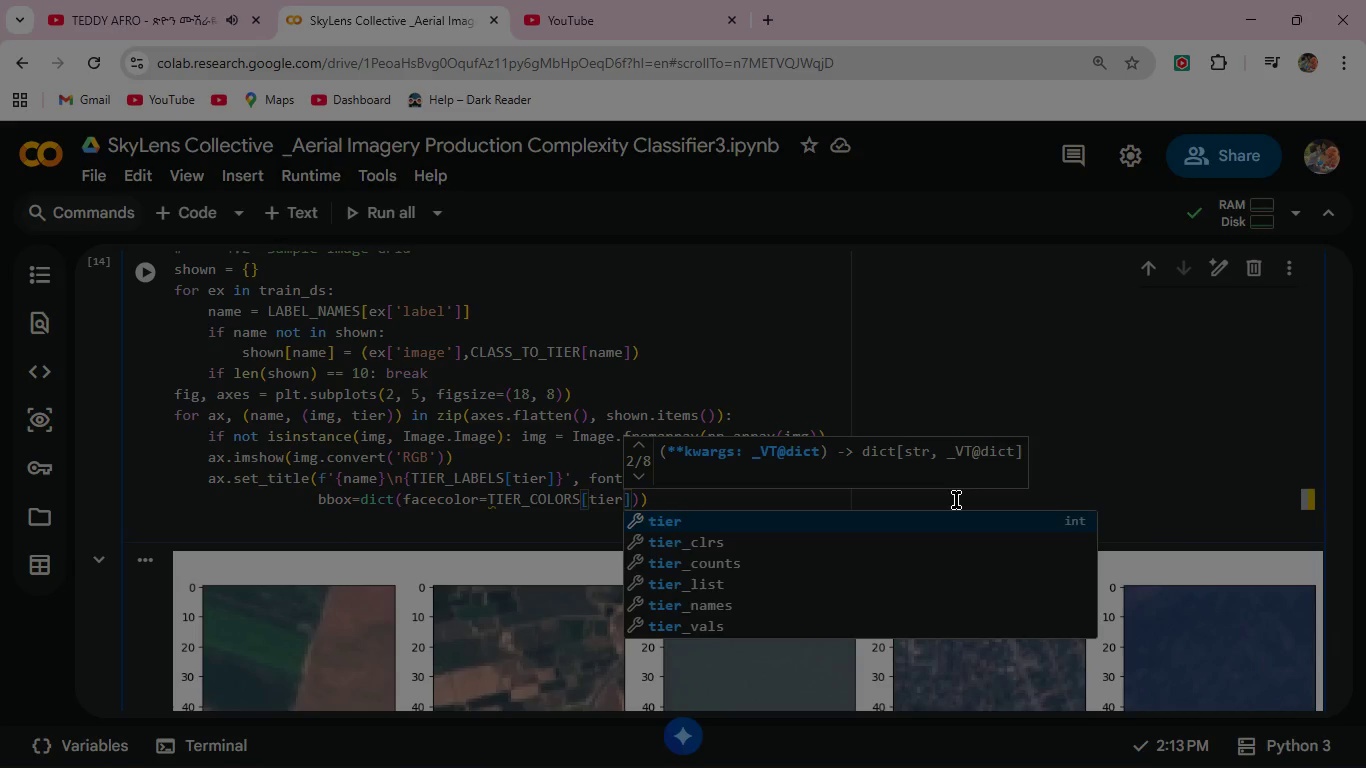 
key(Enter)
 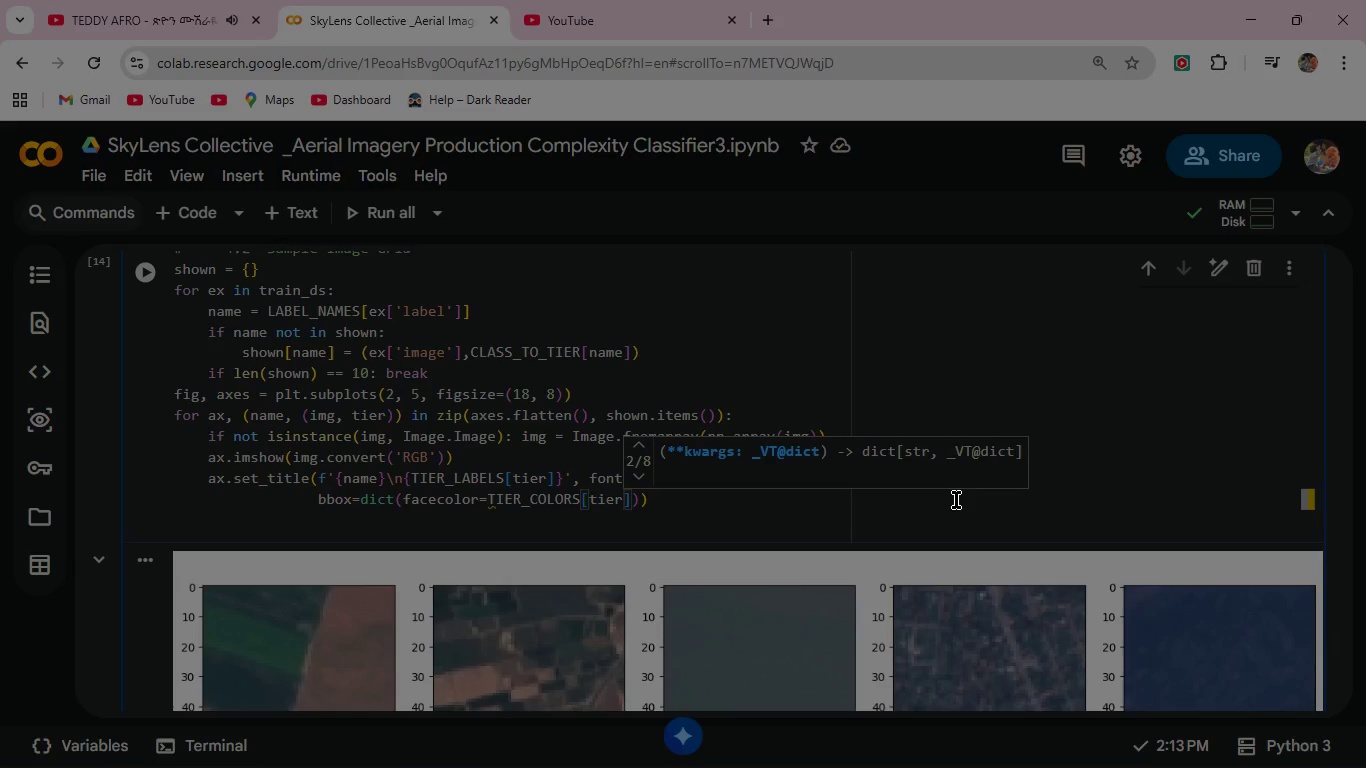 
key(ArrowRight)
 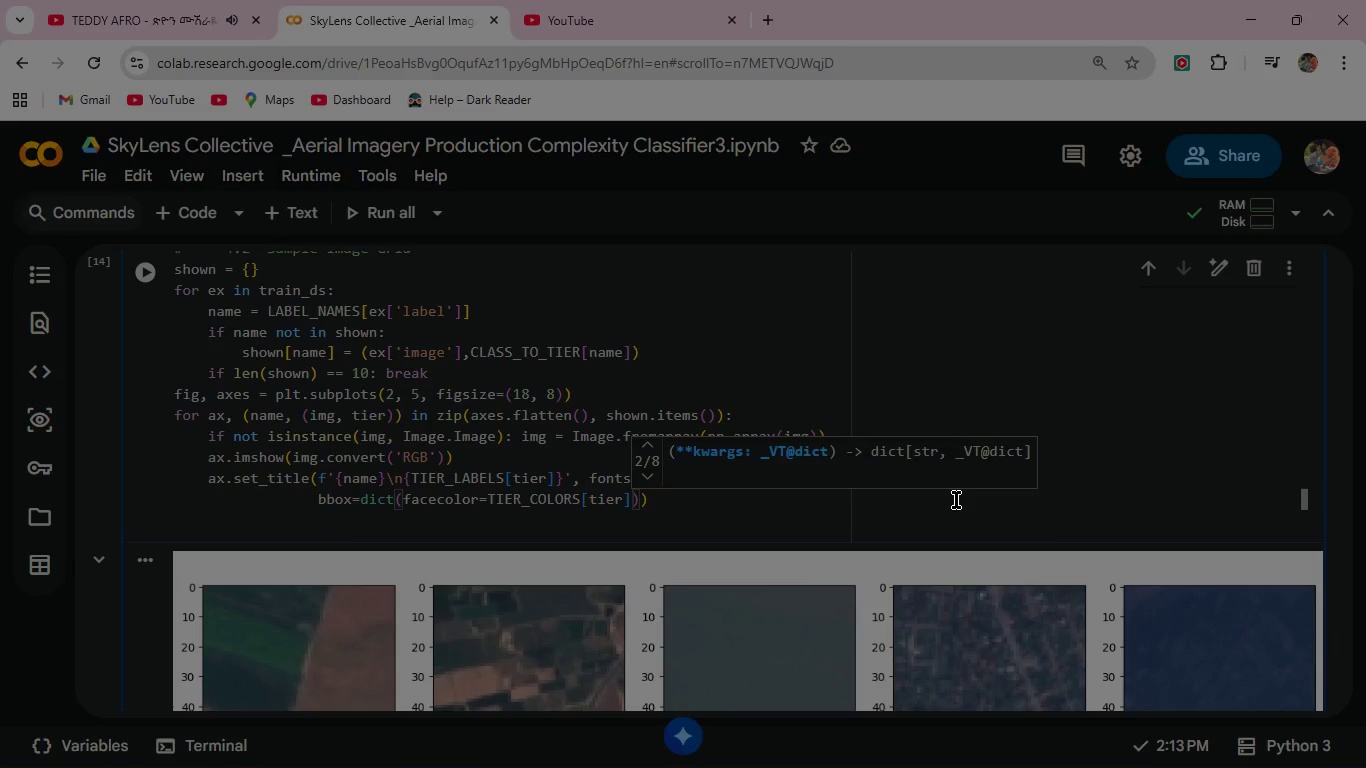 
type(, alpha=0.85, boxstyle)
 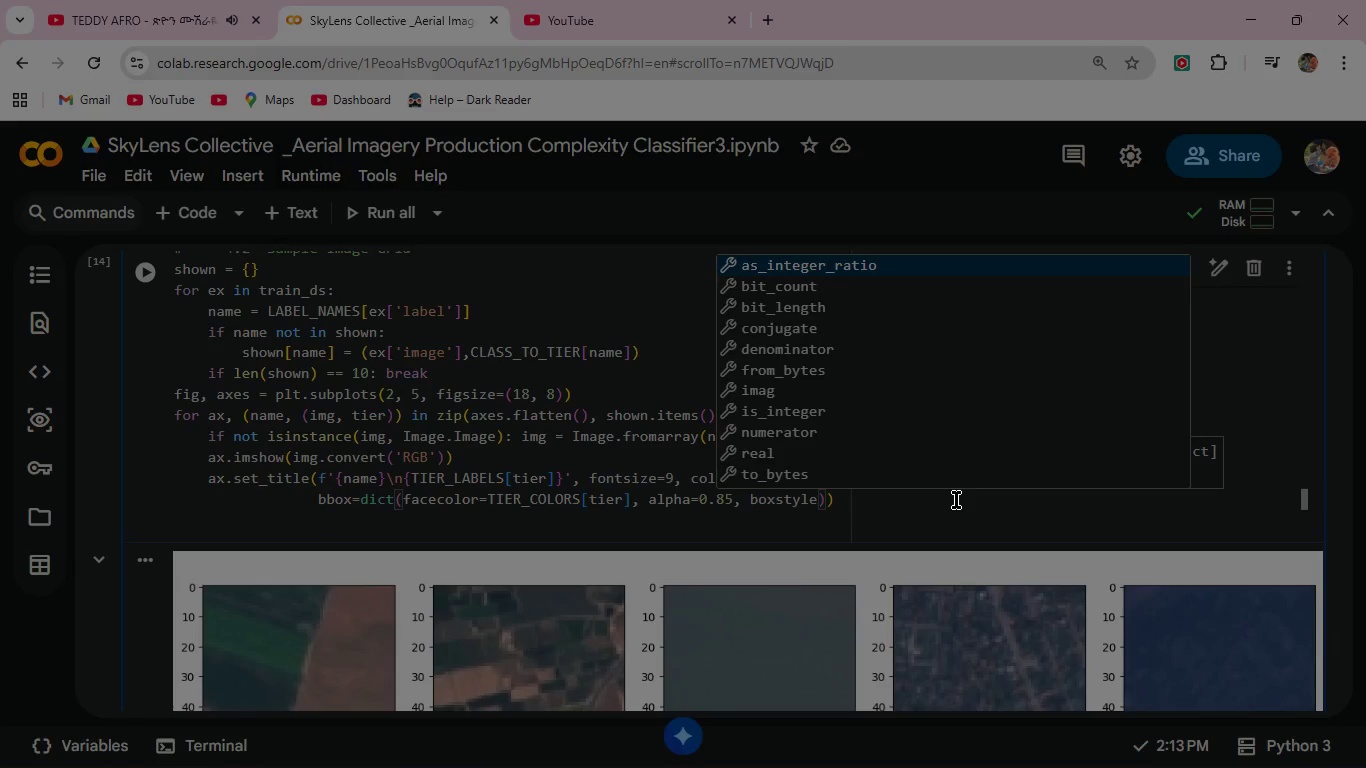 
key(Equal)
 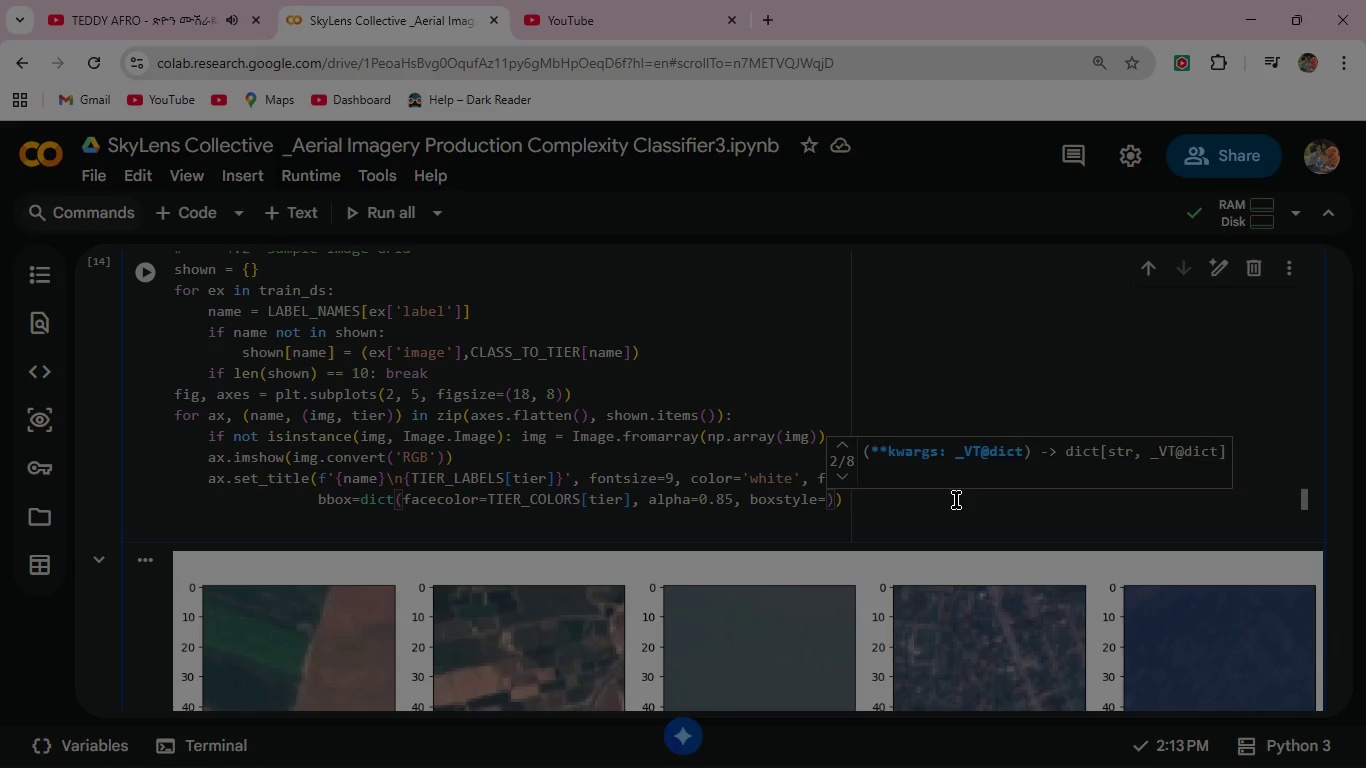 
key(Quote)
 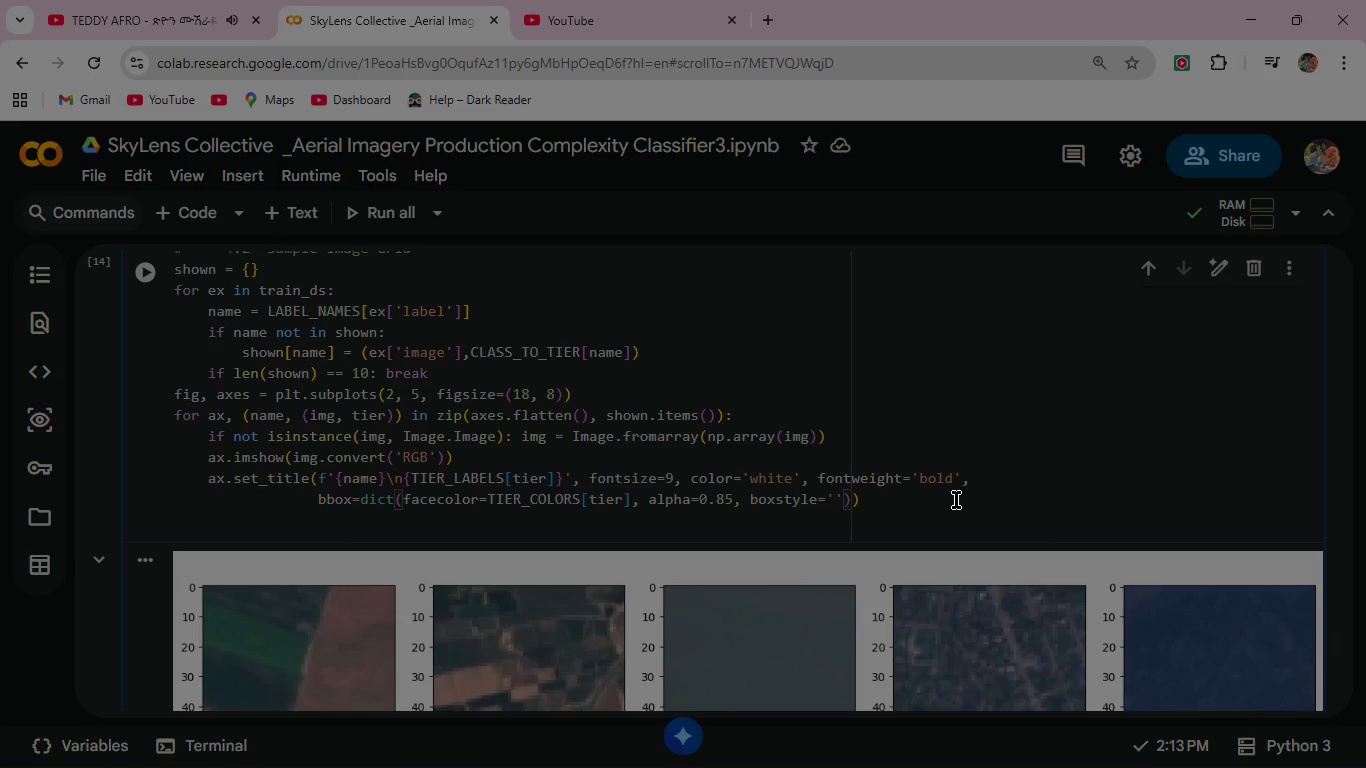 
type(round)
 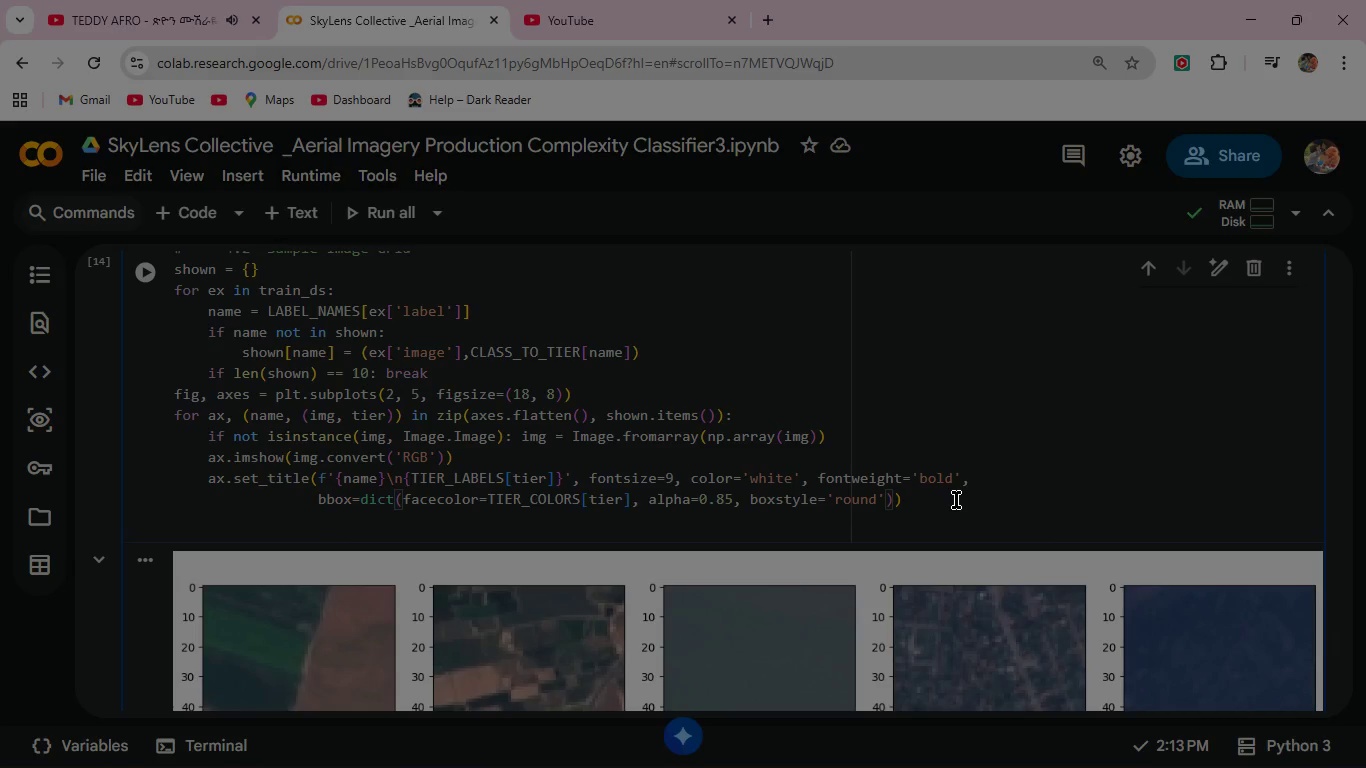 
type(,pad=0)
 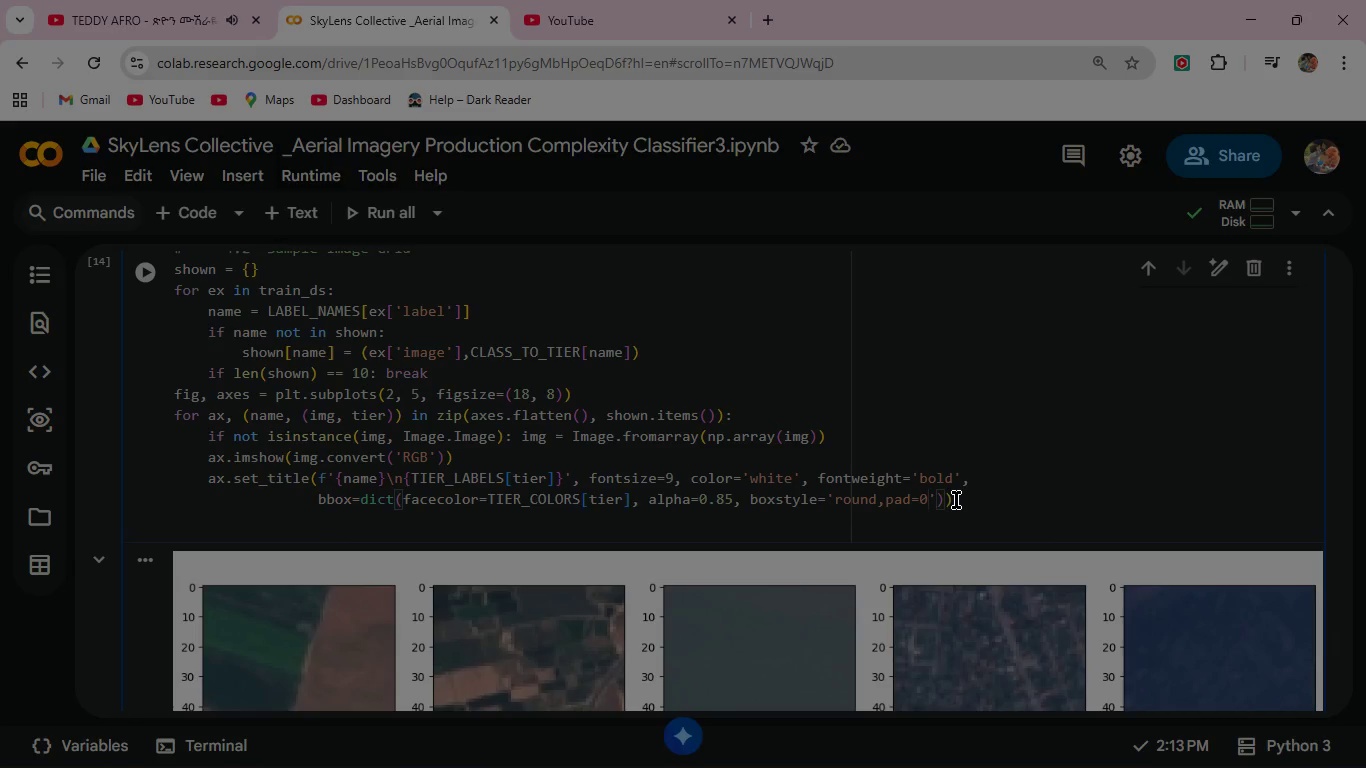 
key(Period)
 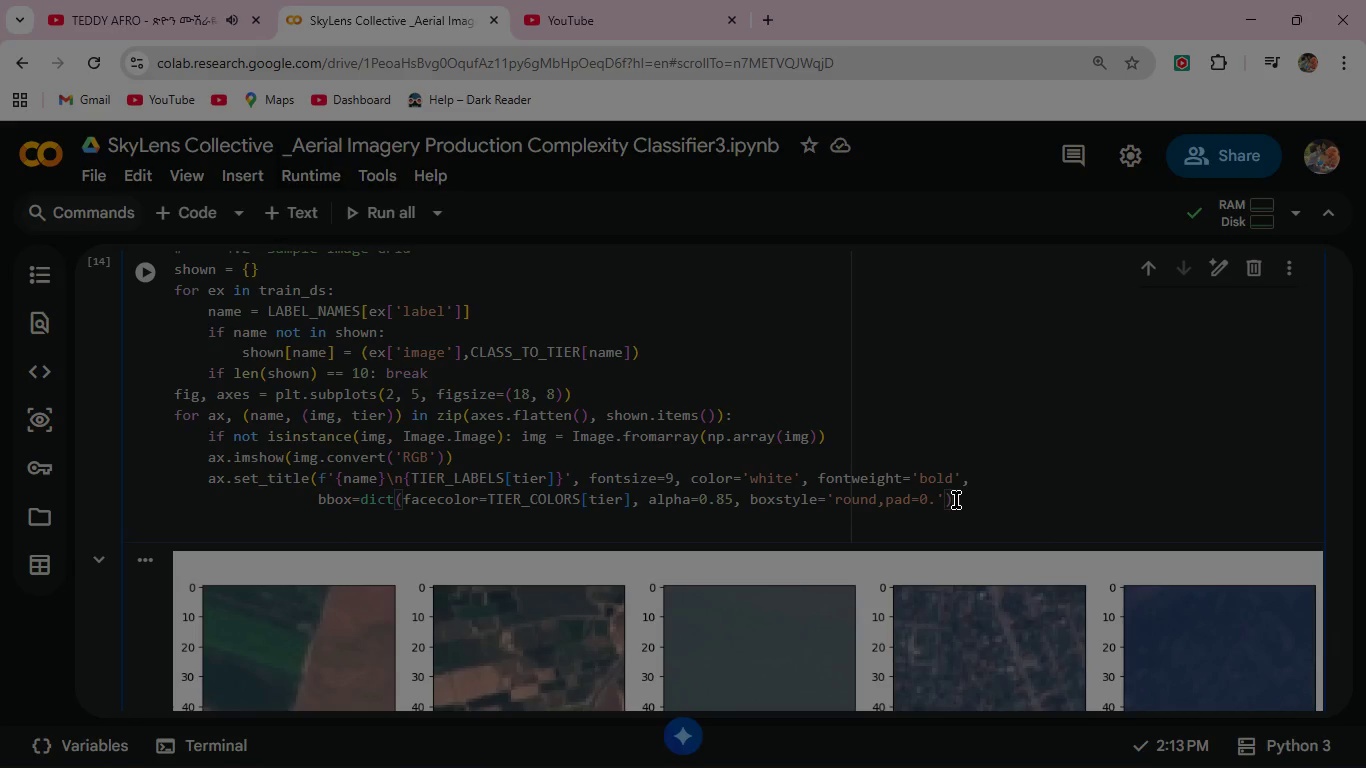 
key(3)
 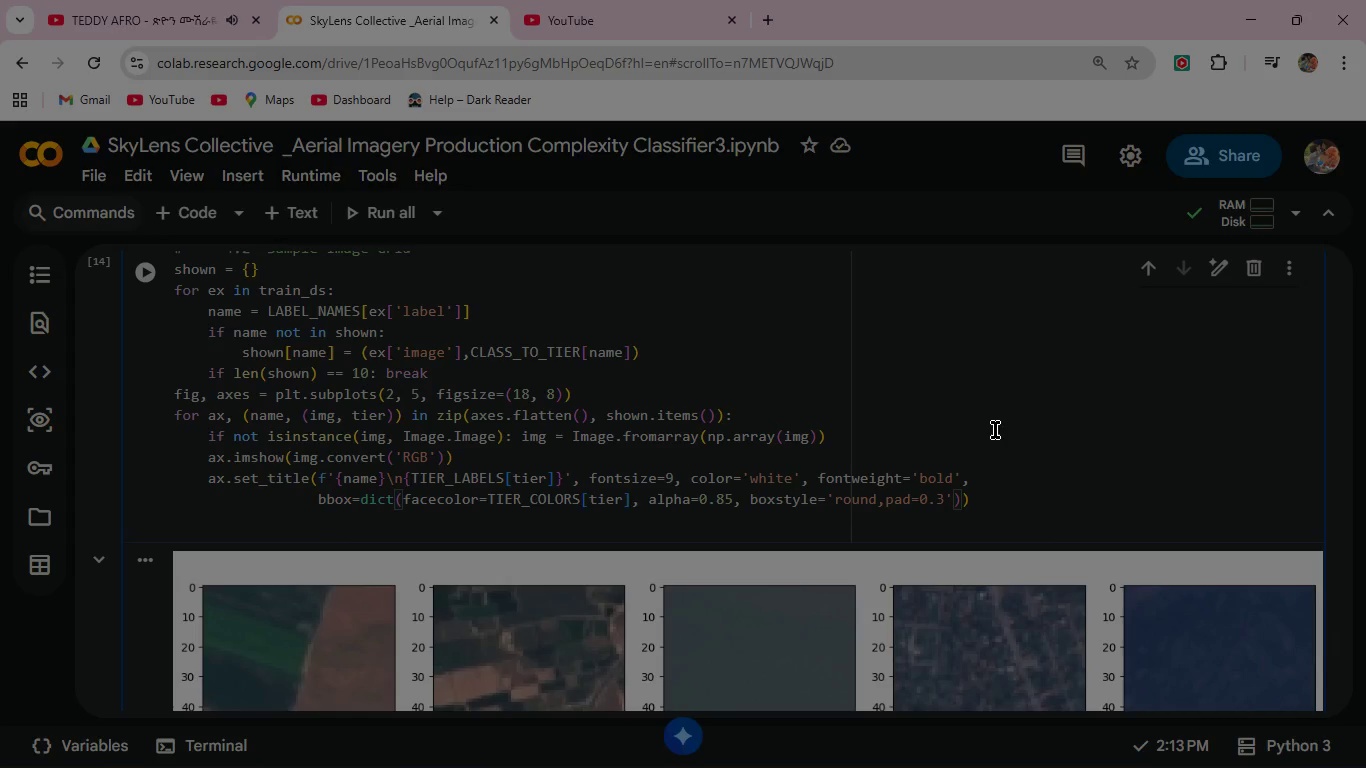 
wait(5.92)
 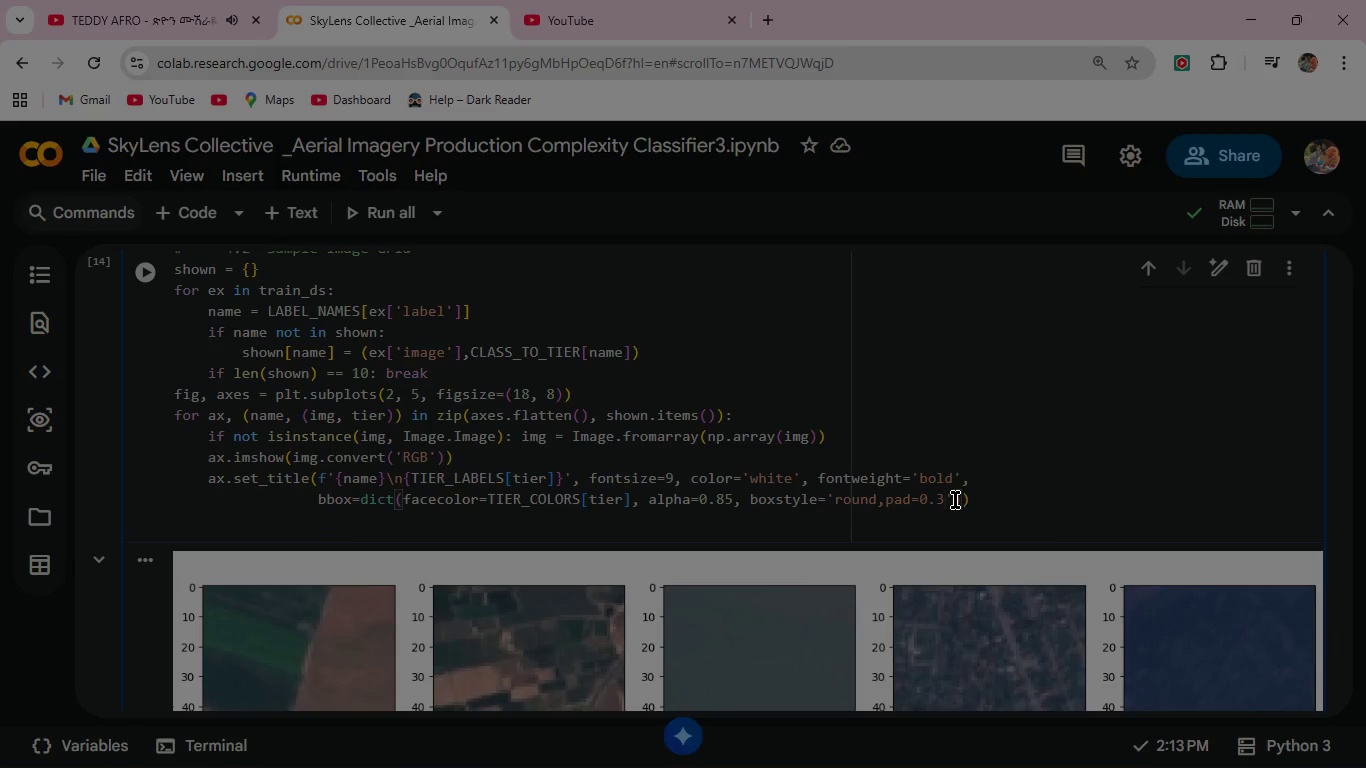 
left_click([980, 496])
 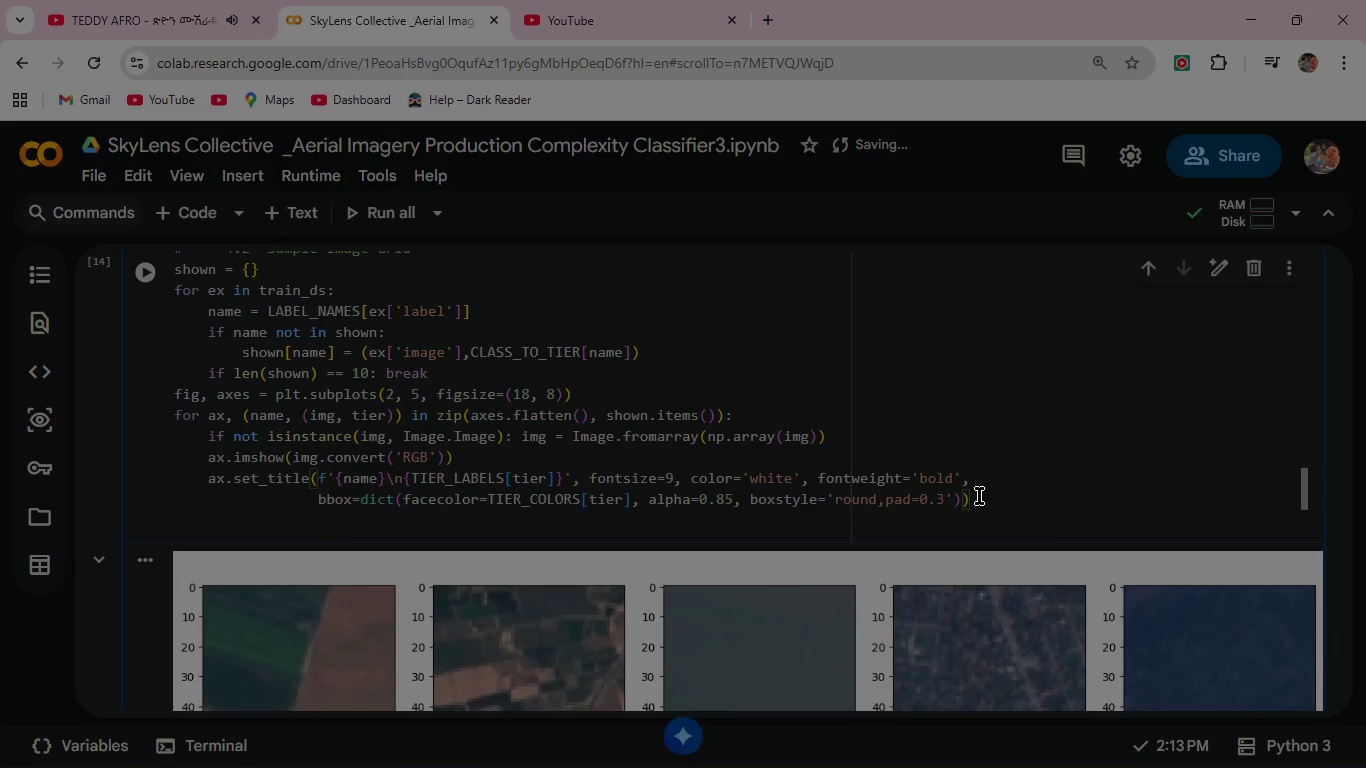 
key(Enter)
 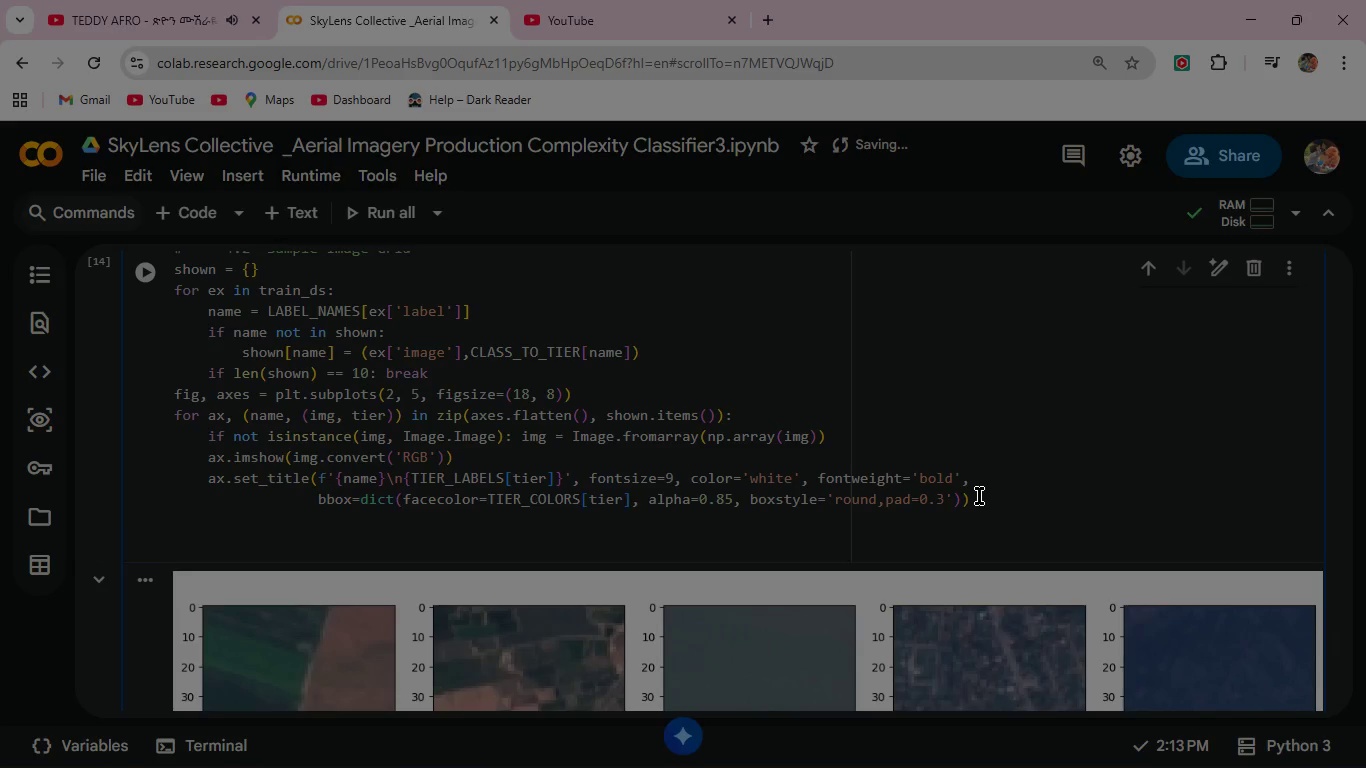 
type(ax.axis('off)
 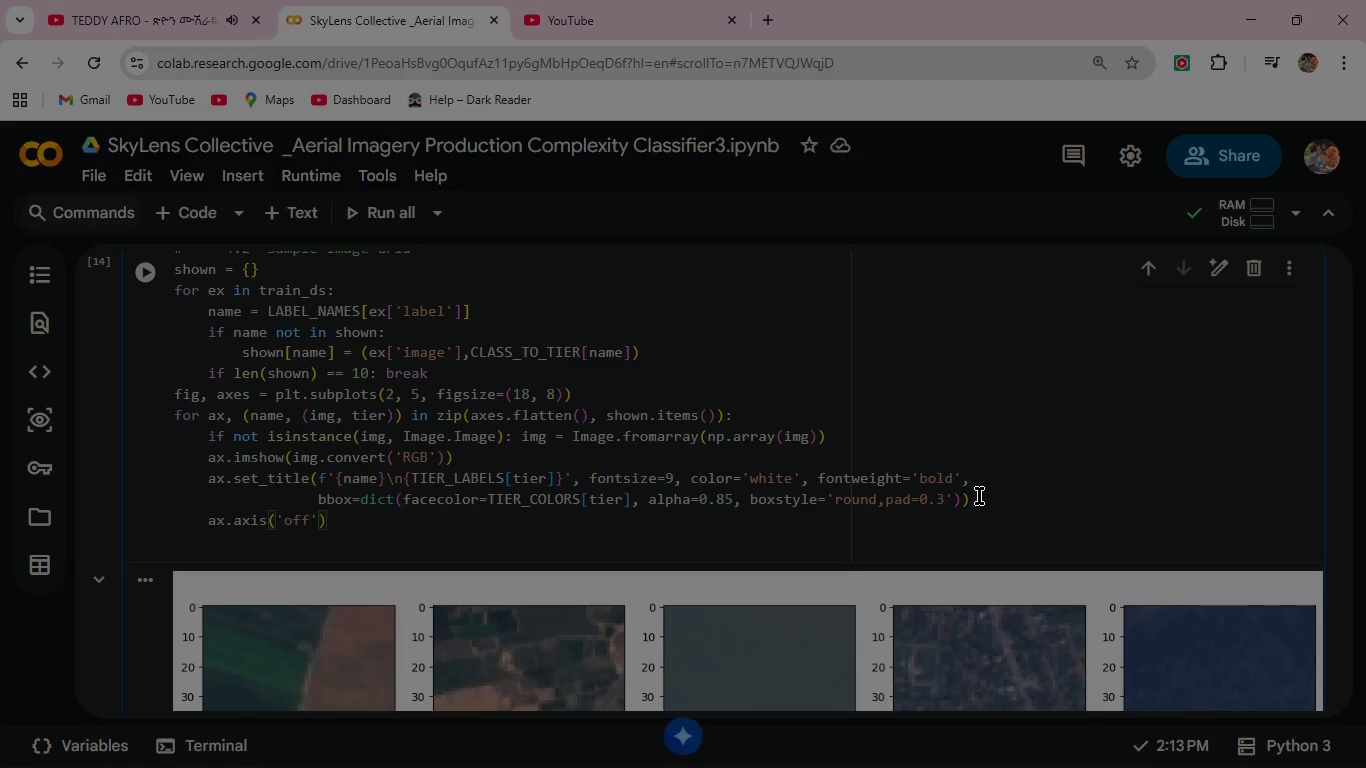 
left_click([146, 271])
 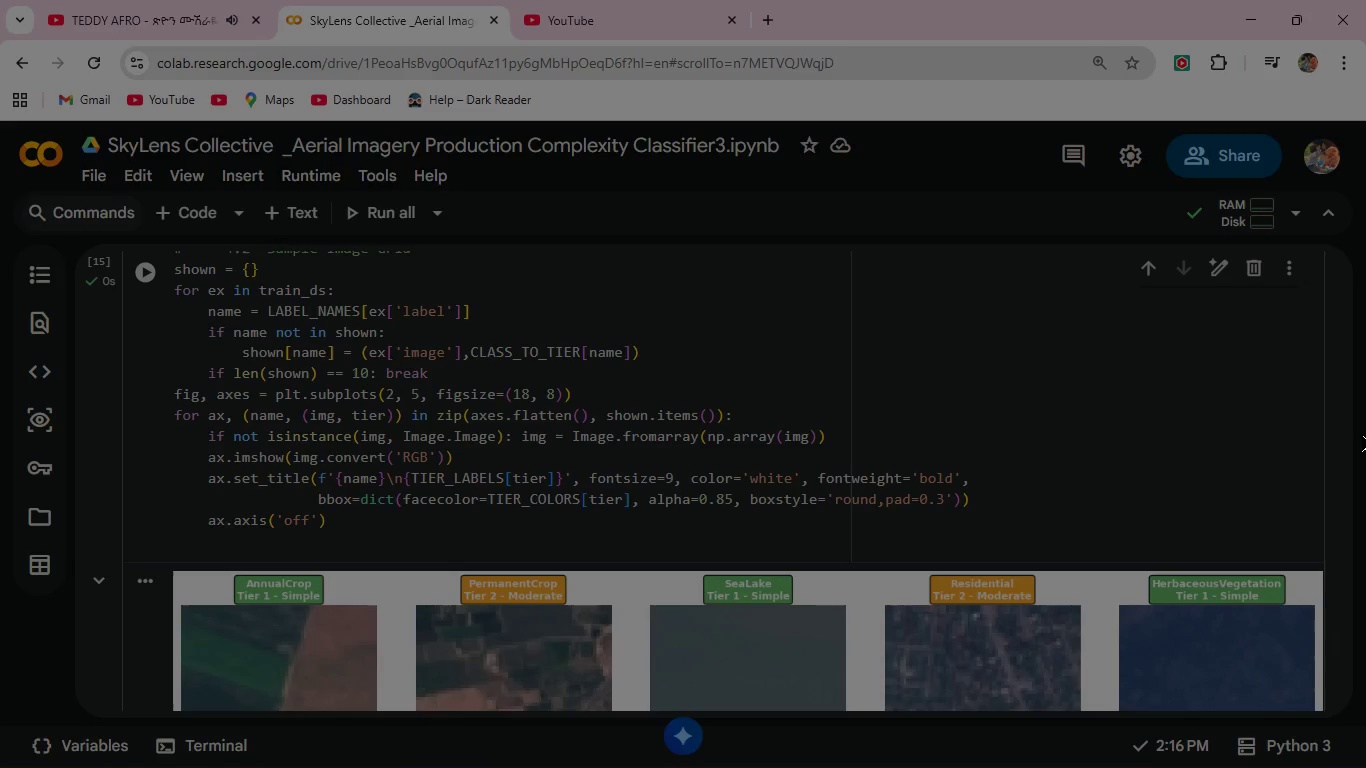 
wait(29.16)
 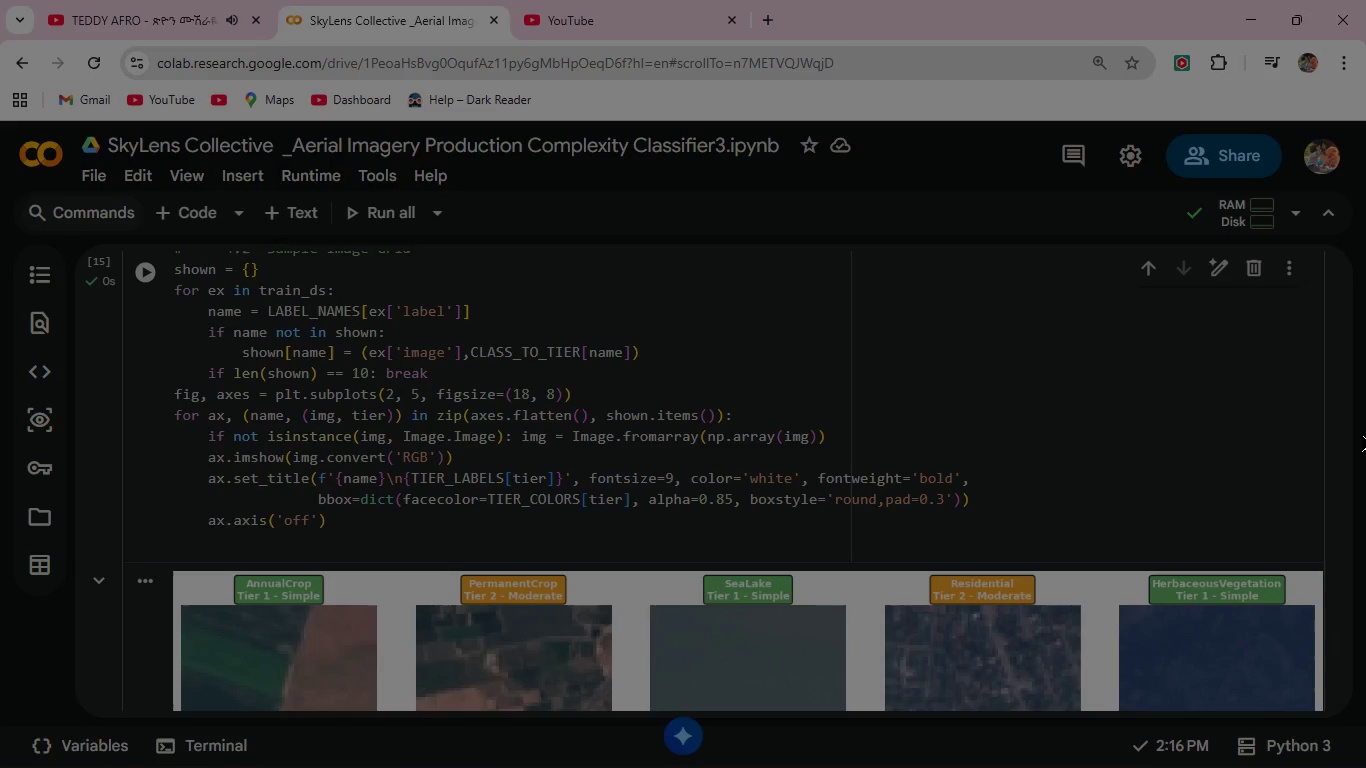 
double_click([362, 518])
 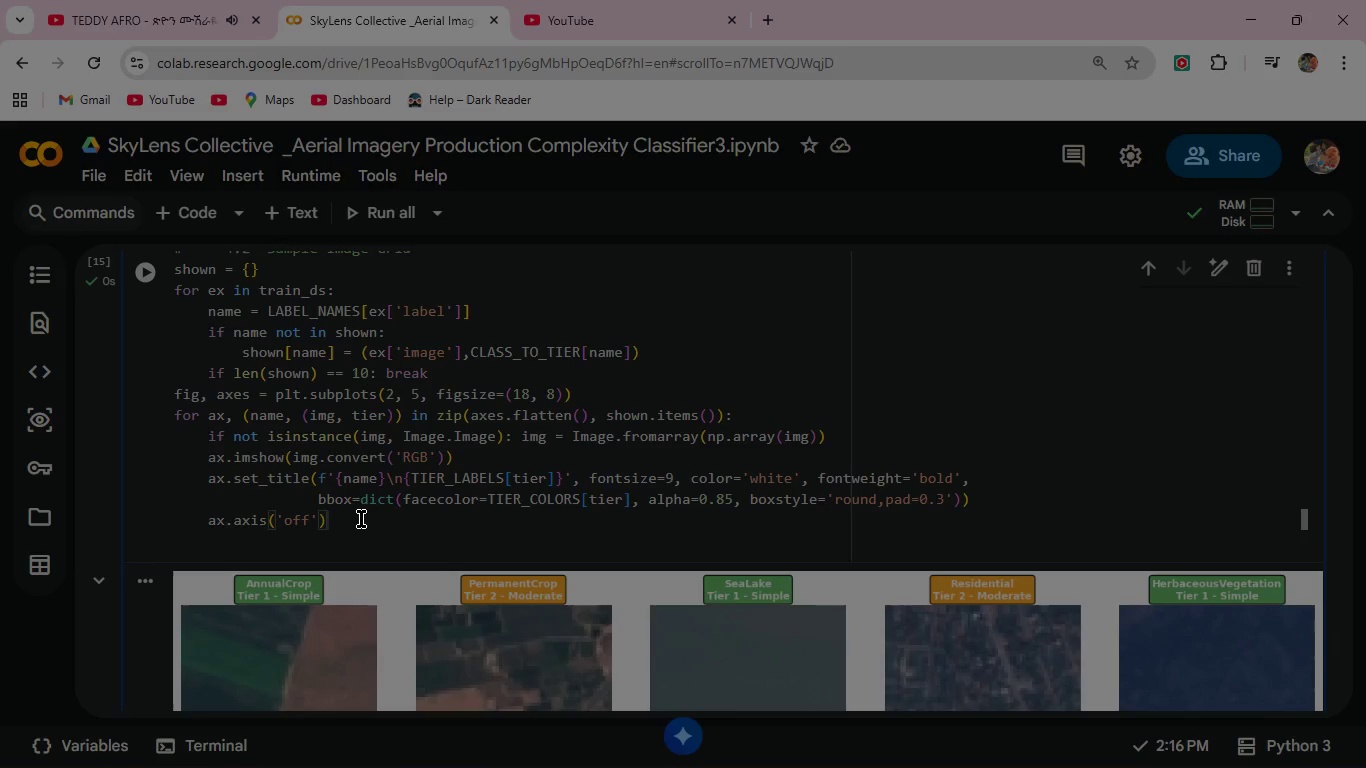 
key(Enter)